 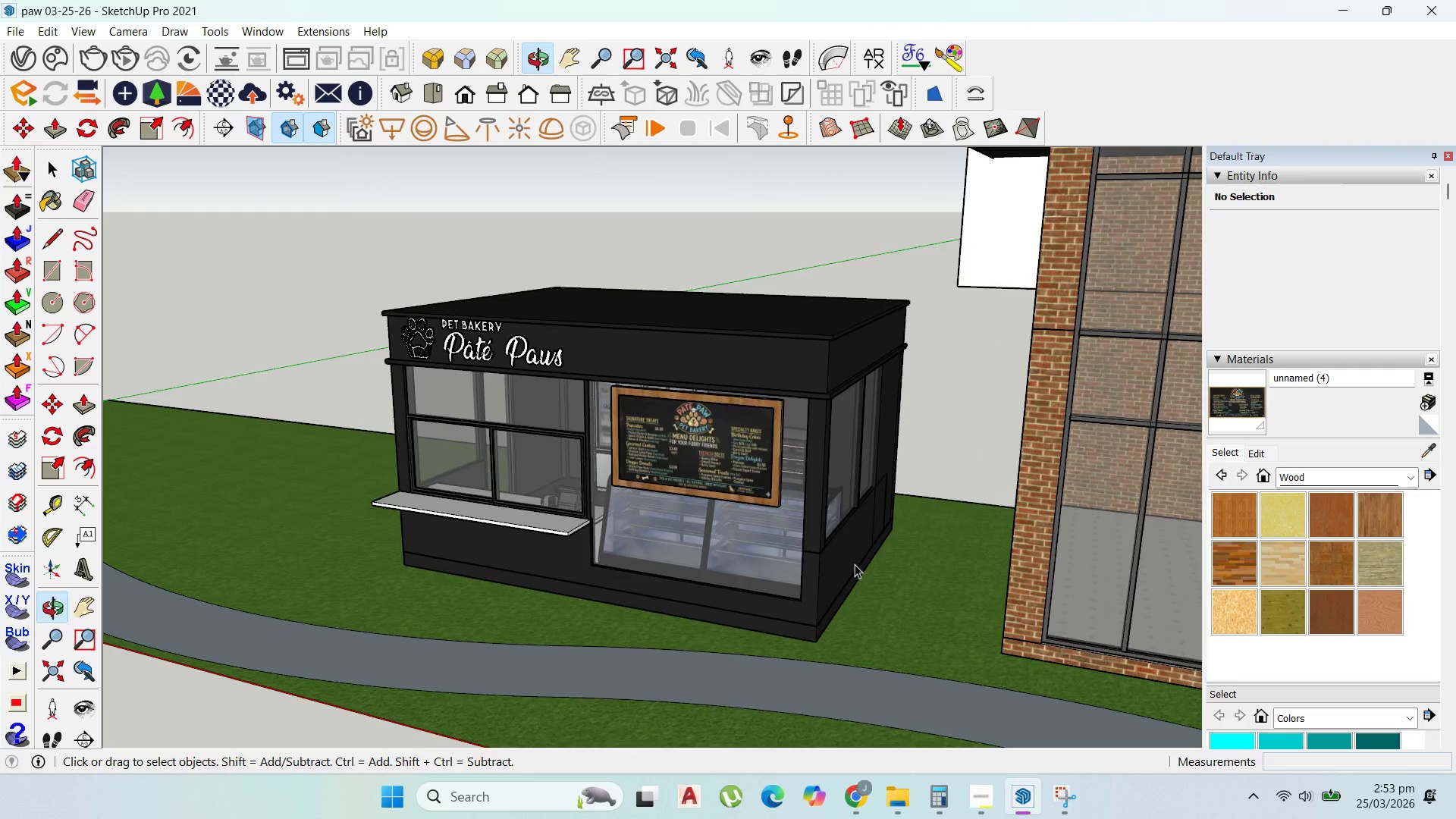 
scroll: coordinate [705, 497], scroll_direction: up, amount: 6.0
 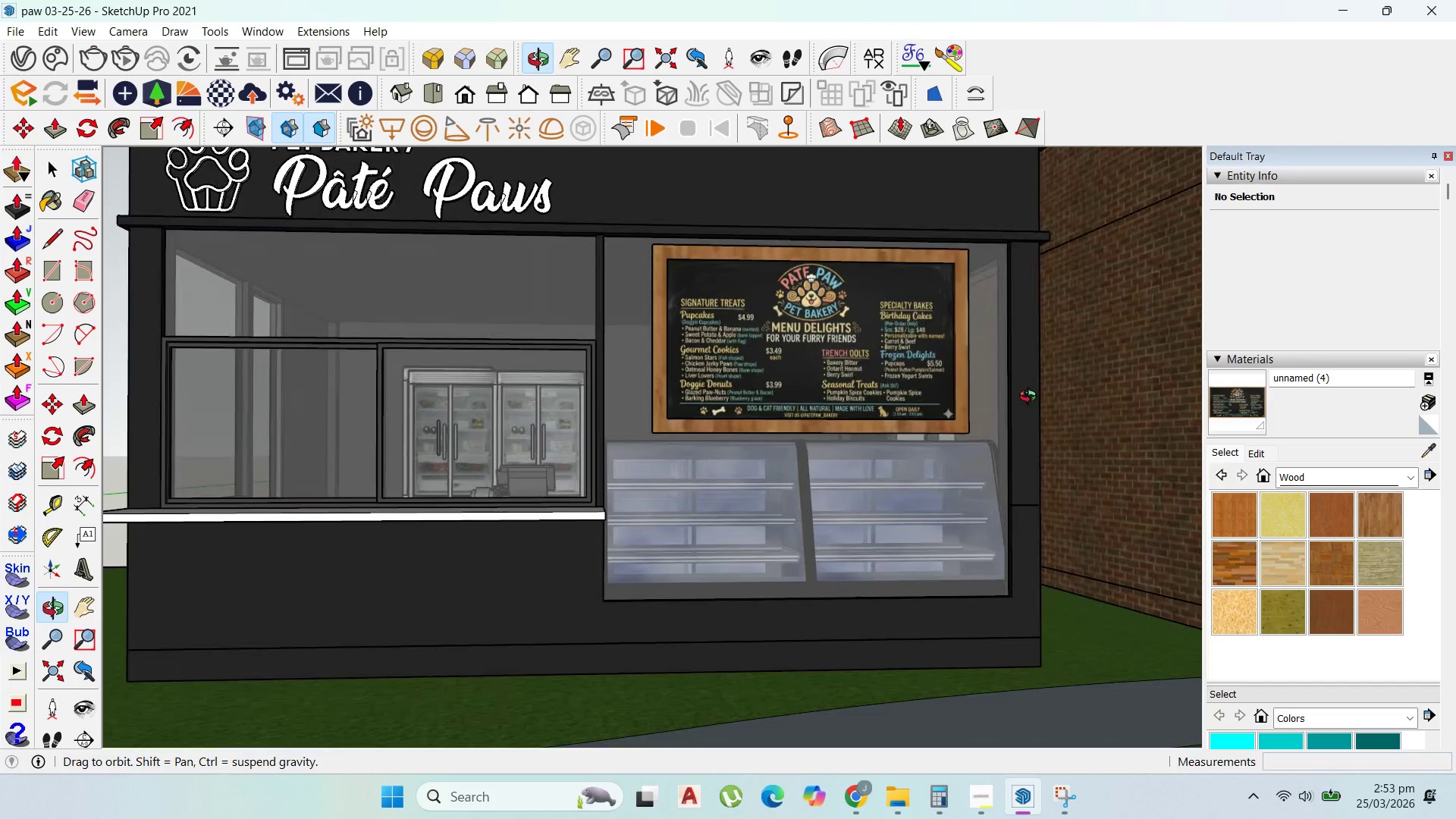 
scroll: coordinate [938, 424], scroll_direction: down, amount: 2.0
 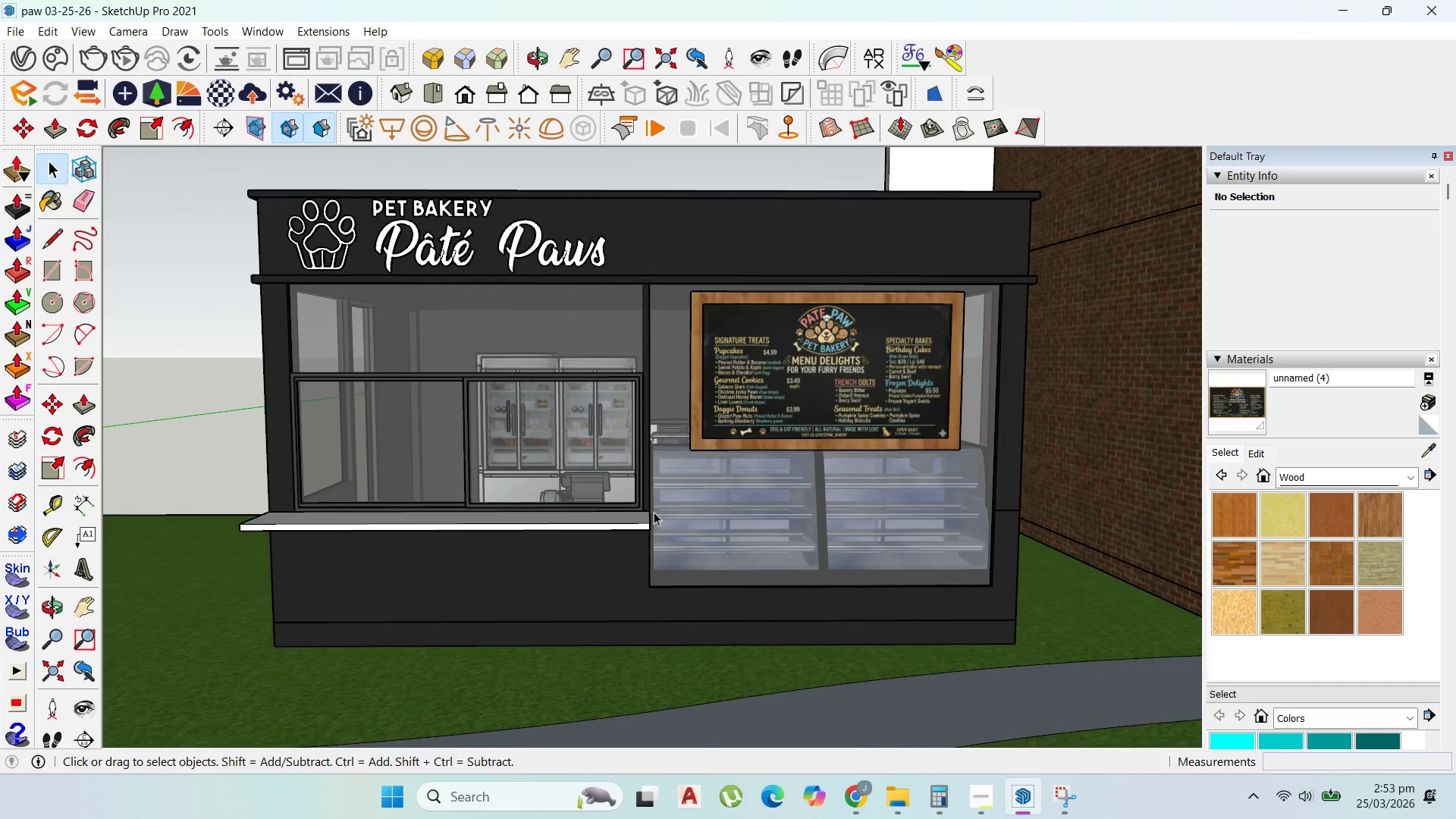 
scroll: coordinate [577, 501], scroll_direction: up, amount: 5.0
 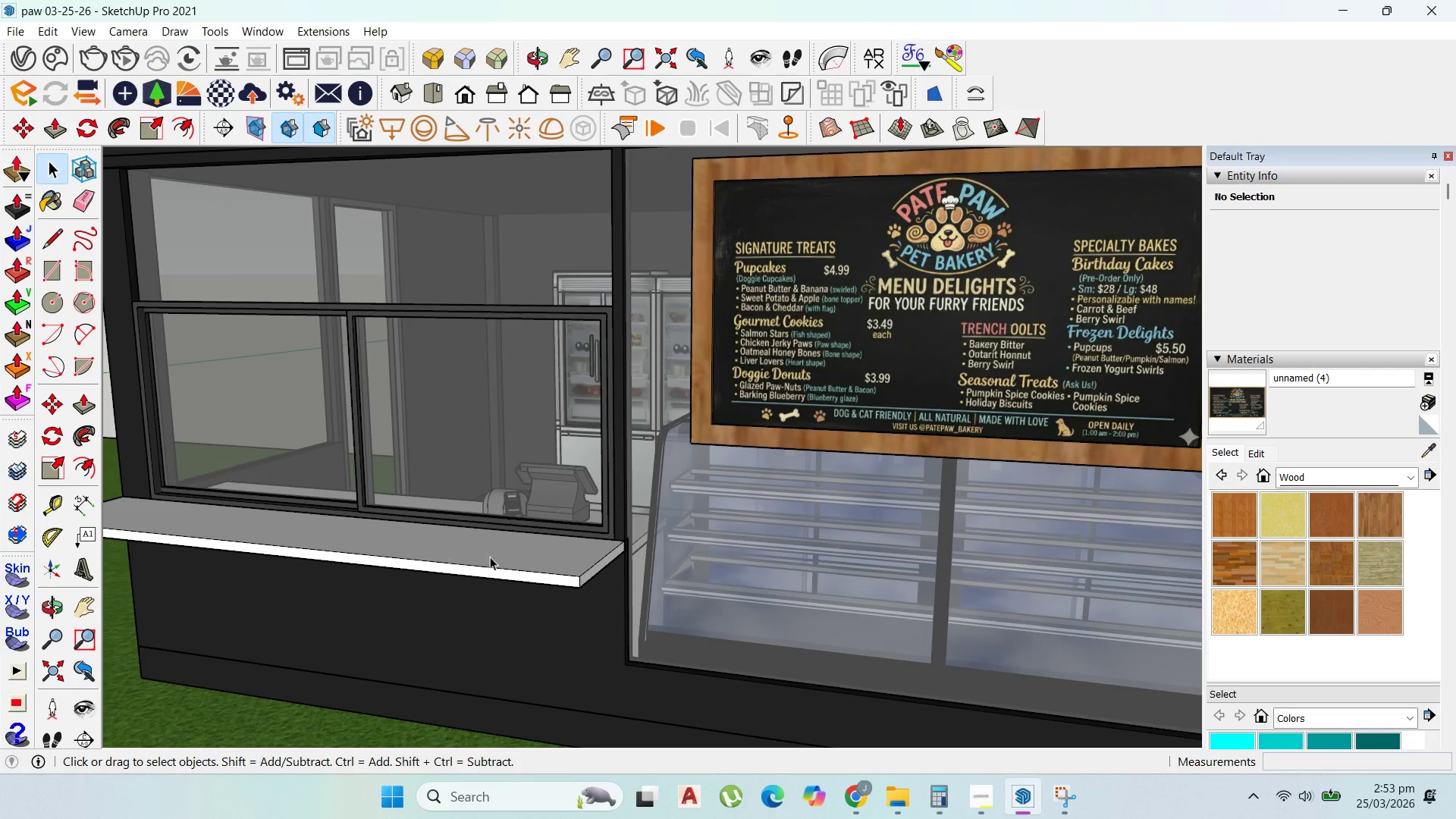 
scroll: coordinate [708, 610], scroll_direction: down, amount: 4.0
 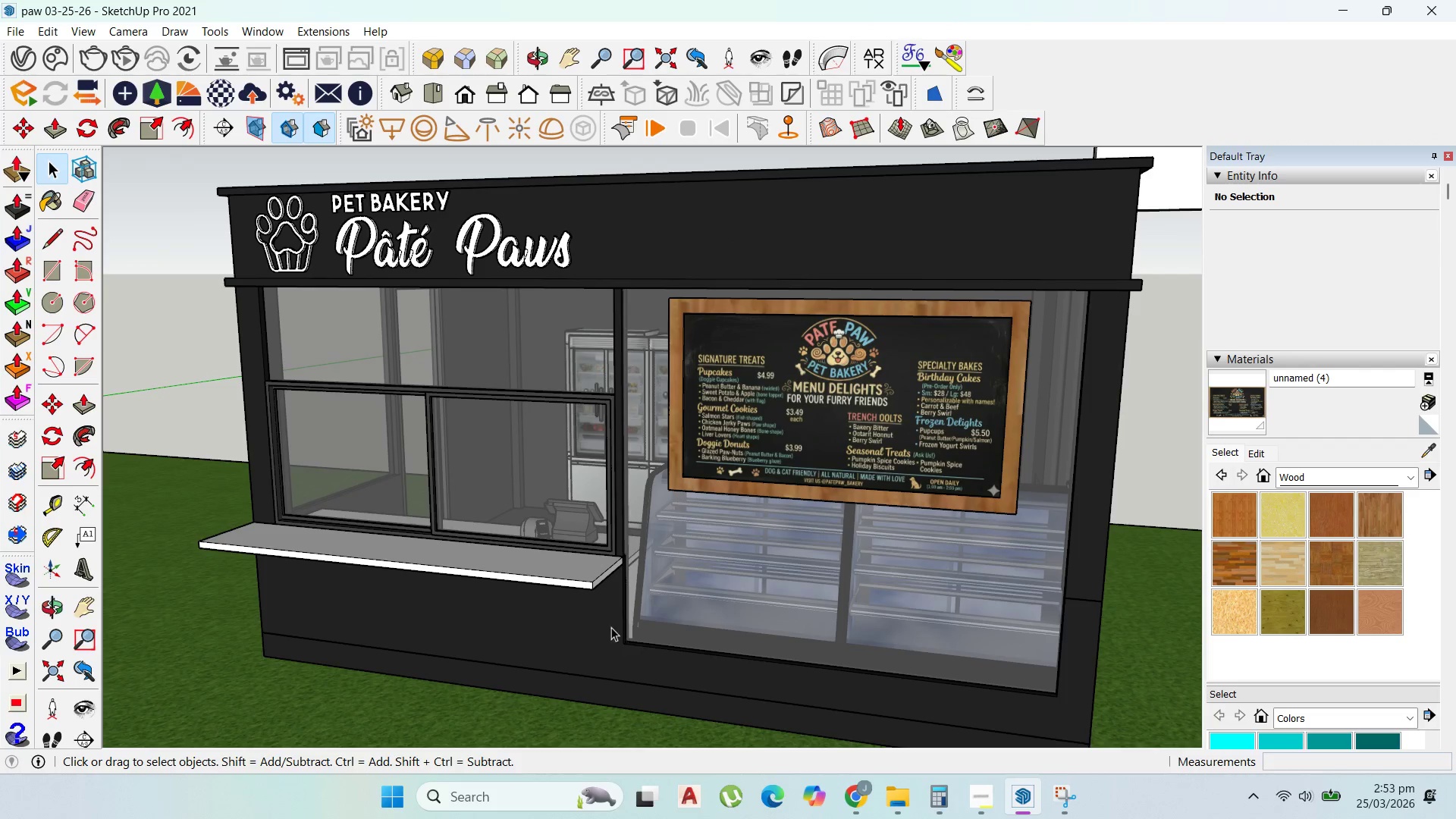 
scroll: coordinate [607, 625], scroll_direction: up, amount: 1.0
 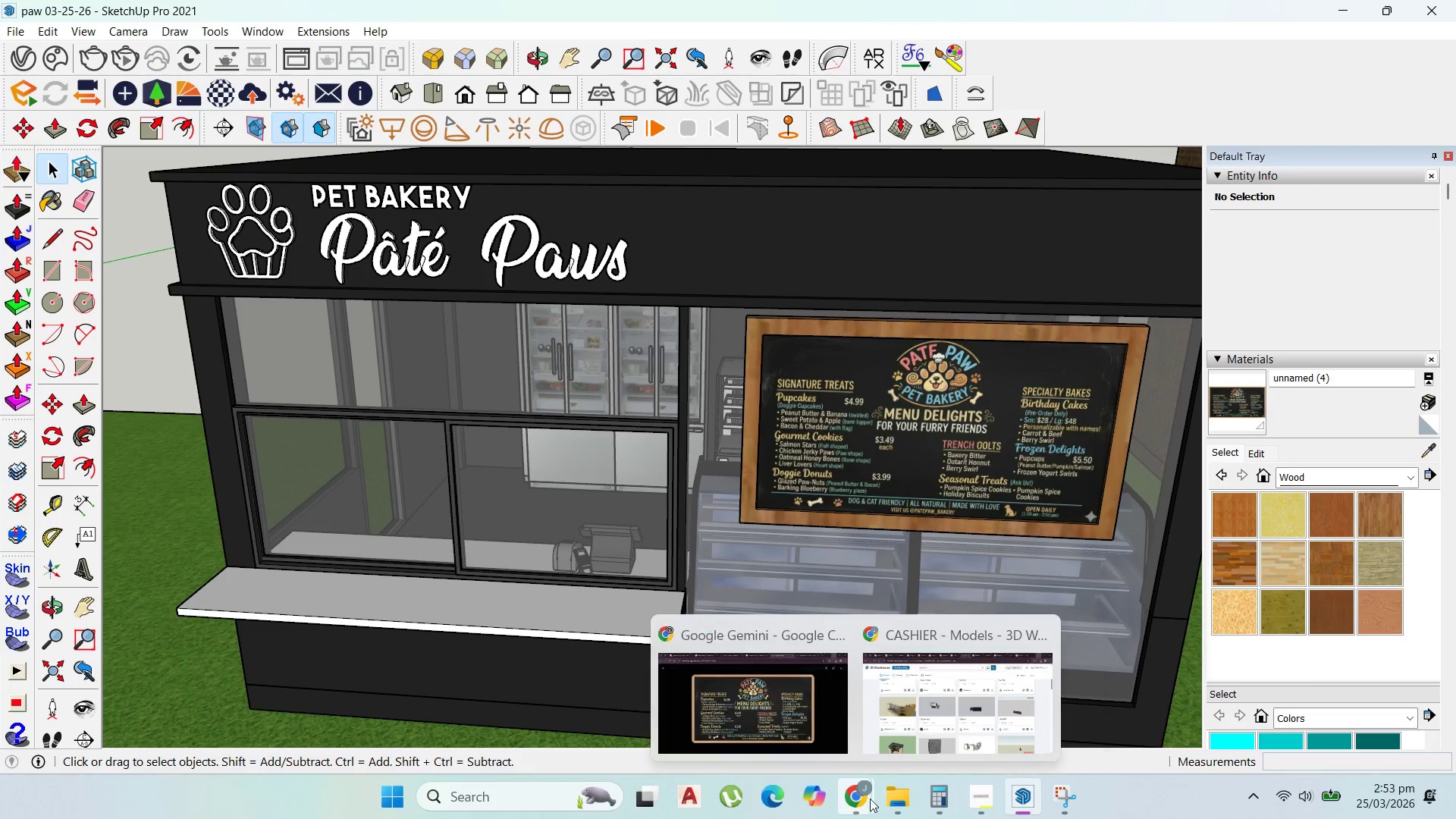 
left_click_drag(start_coordinate=[886, 730], to_coordinate=[890, 730])
 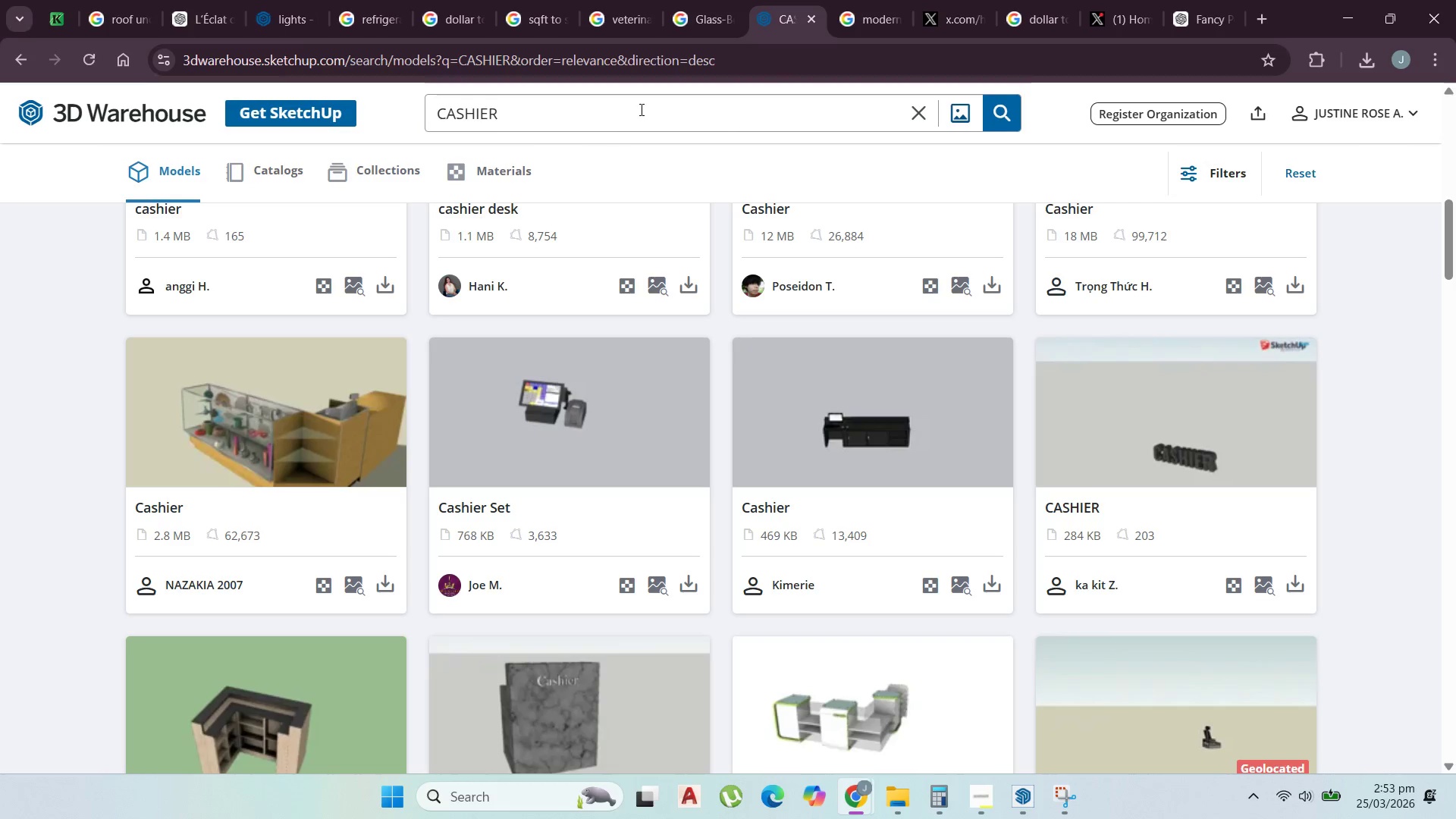 
left_click_drag(start_coordinate=[640, 109], to_coordinate=[92, 123])
 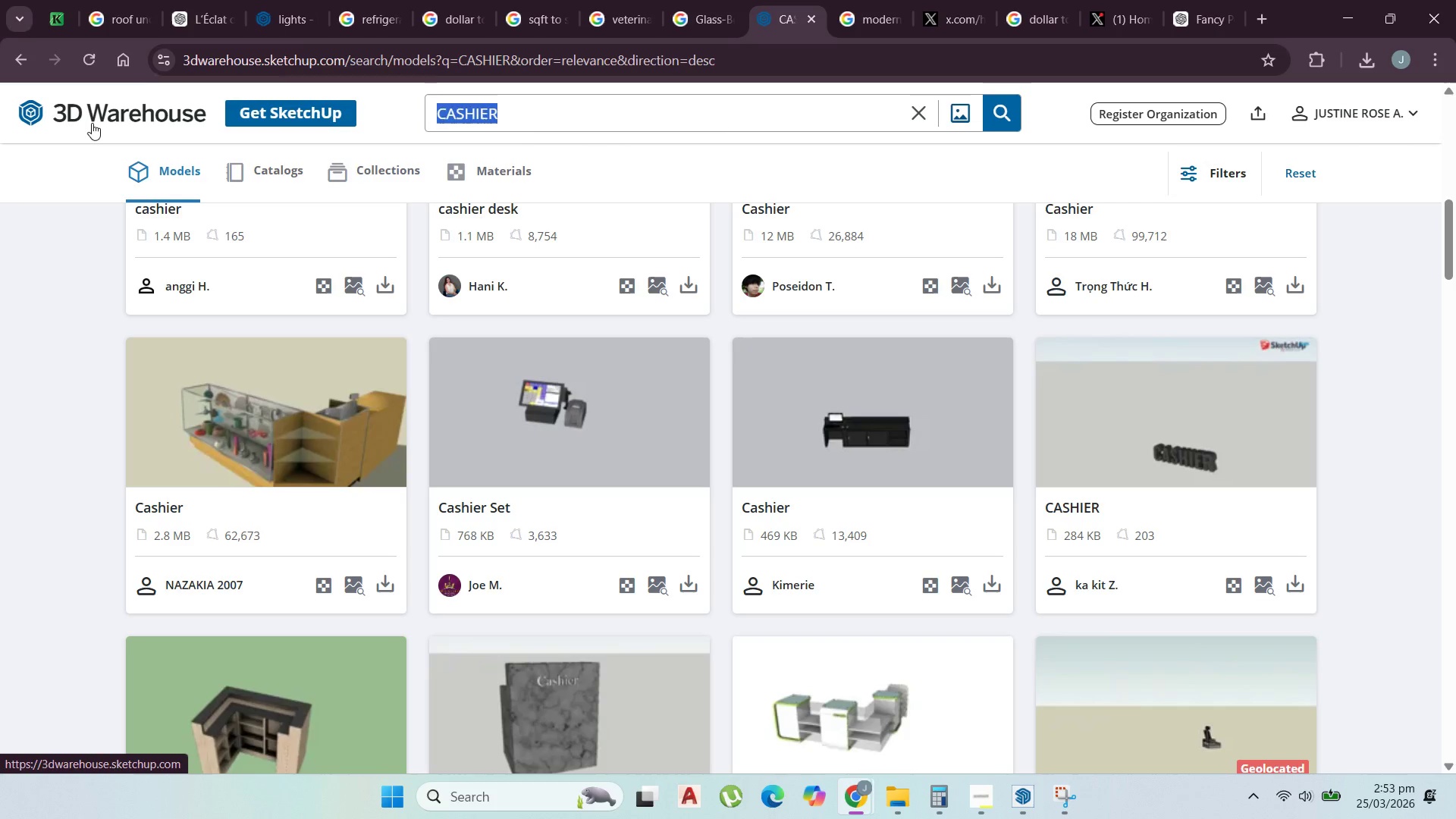 
type(TIP)
 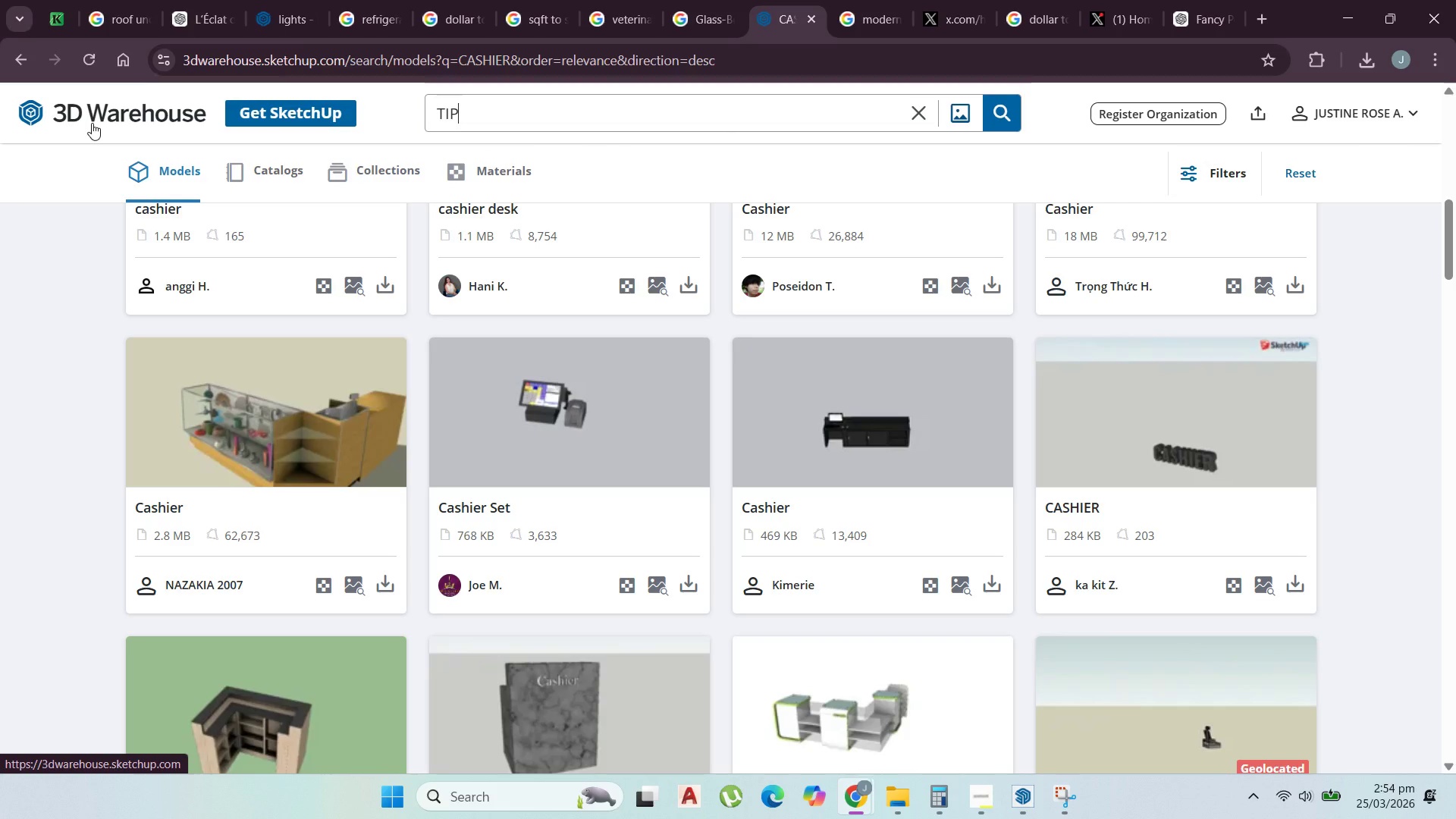 
wait(5.8)
 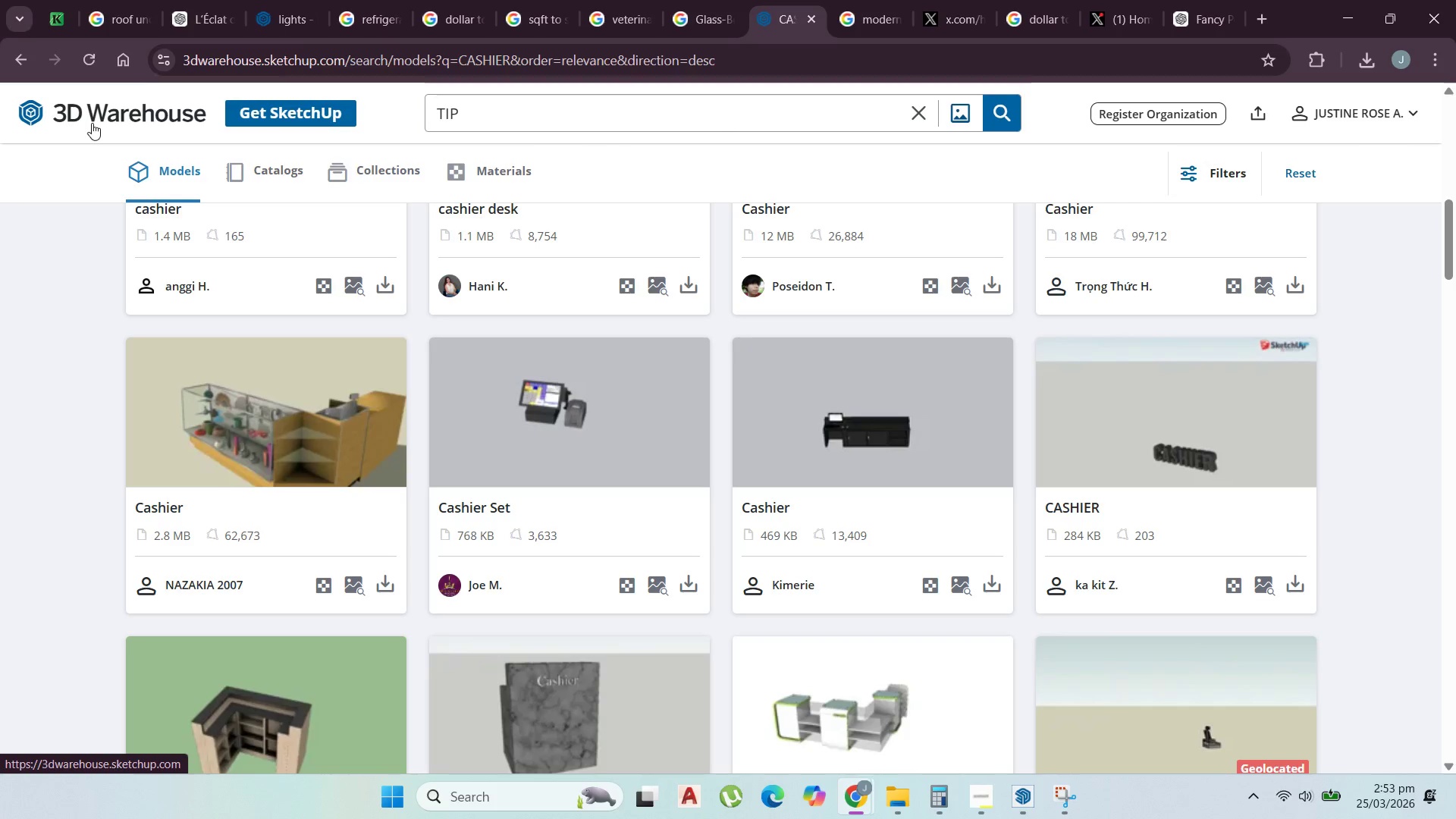 
type( JAR)
 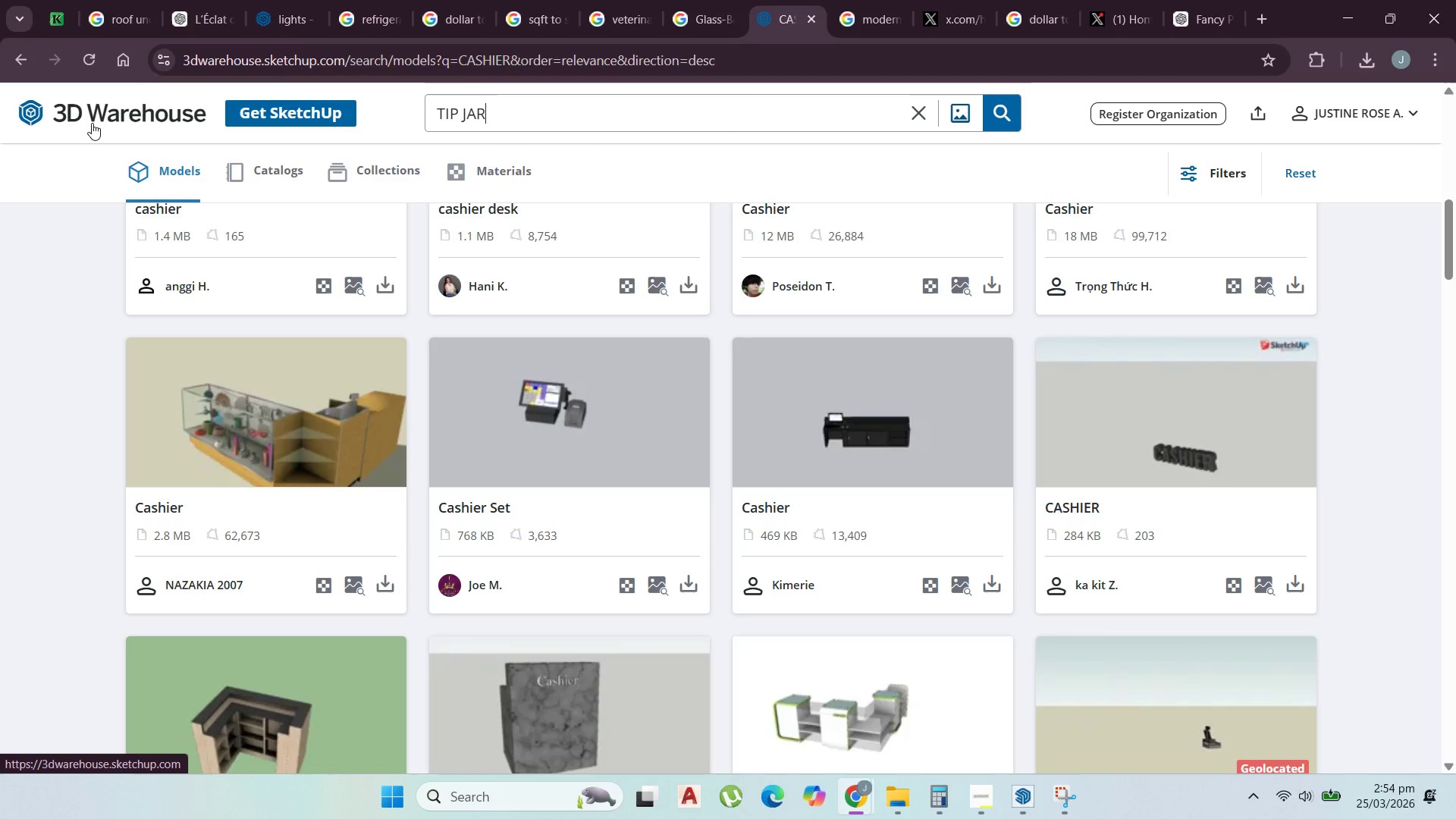 
key(Enter)
 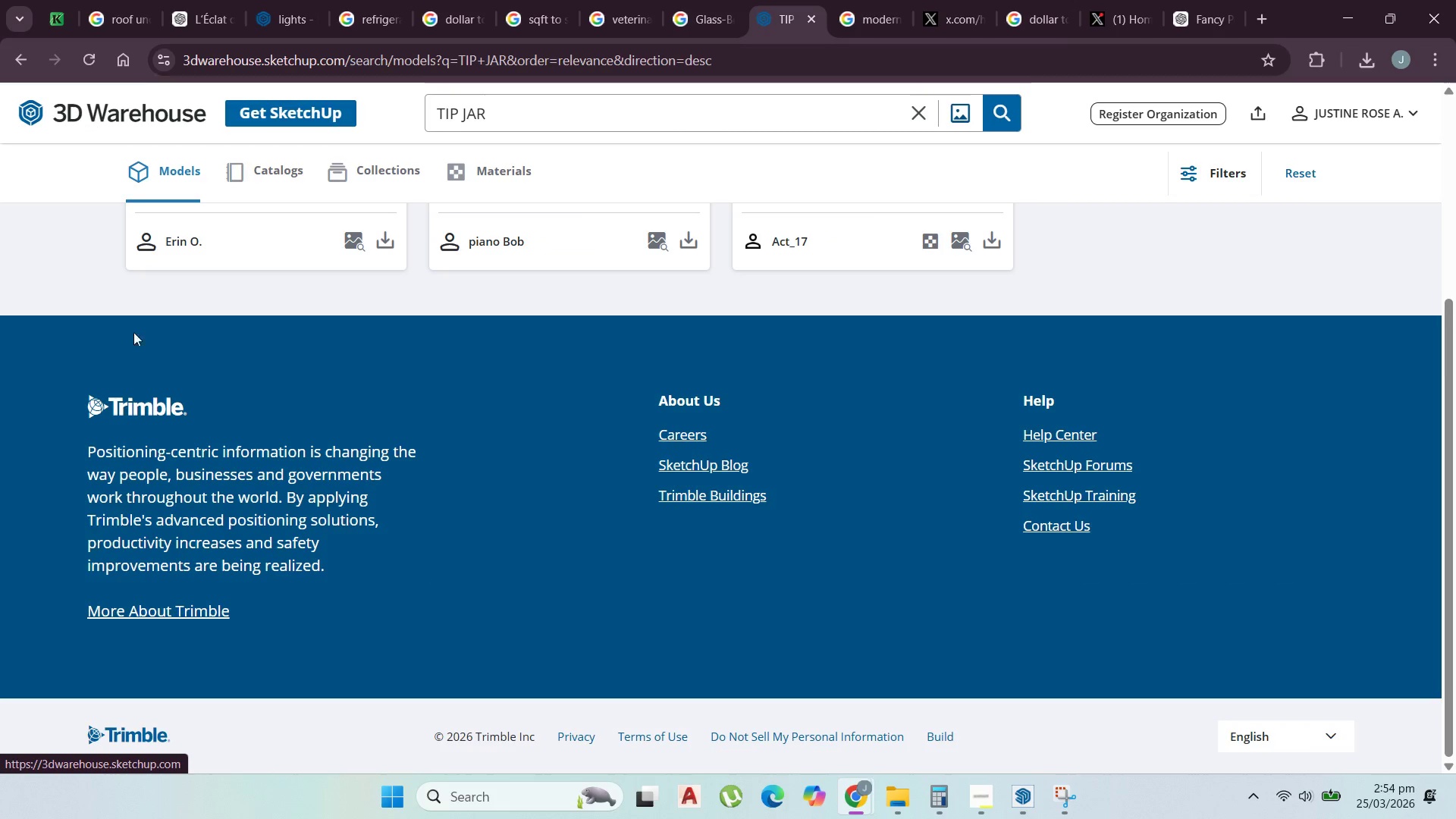 
scroll: coordinate [346, 462], scroll_direction: up, amount: 6.0
 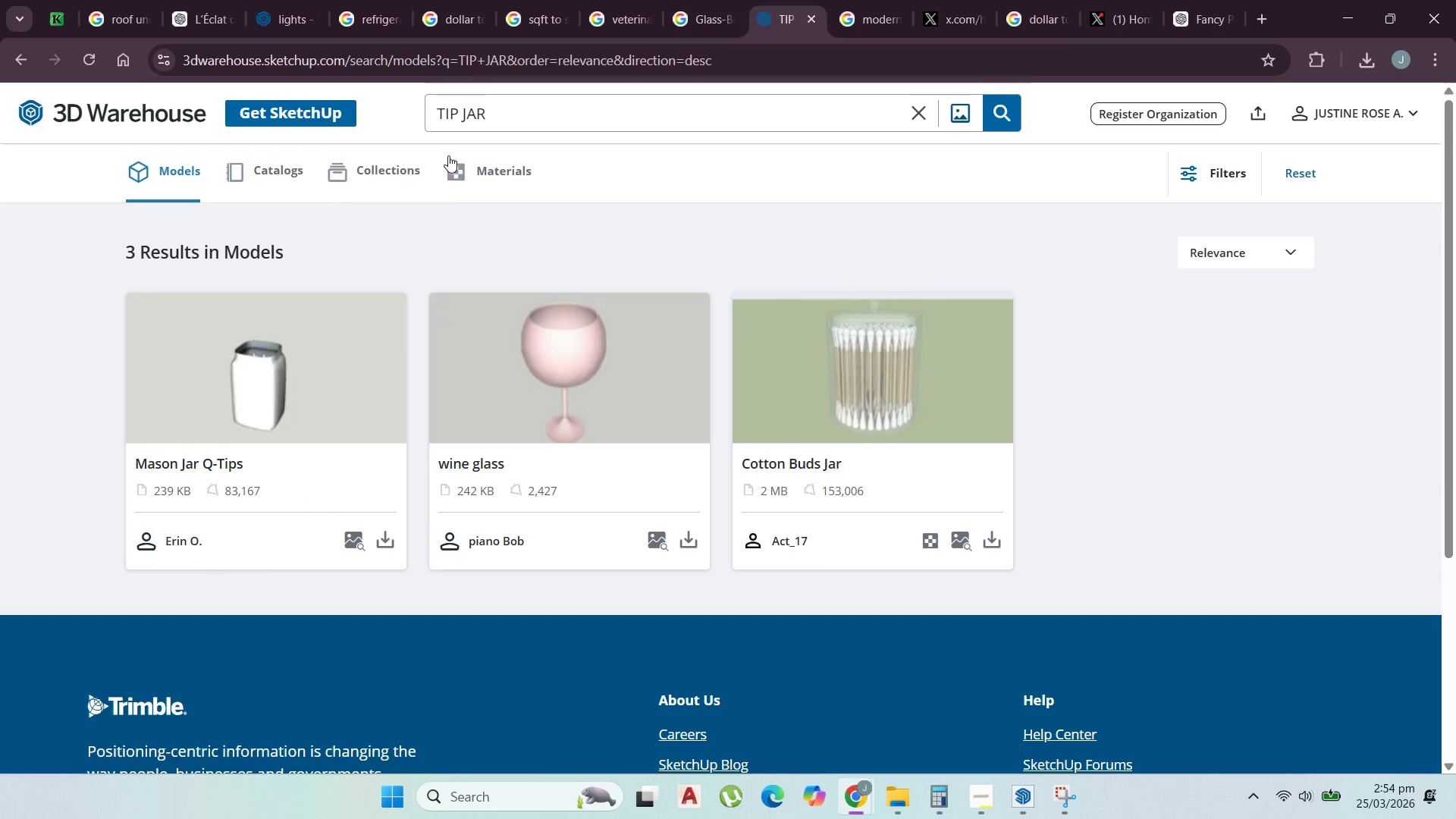 
wait(6.82)
 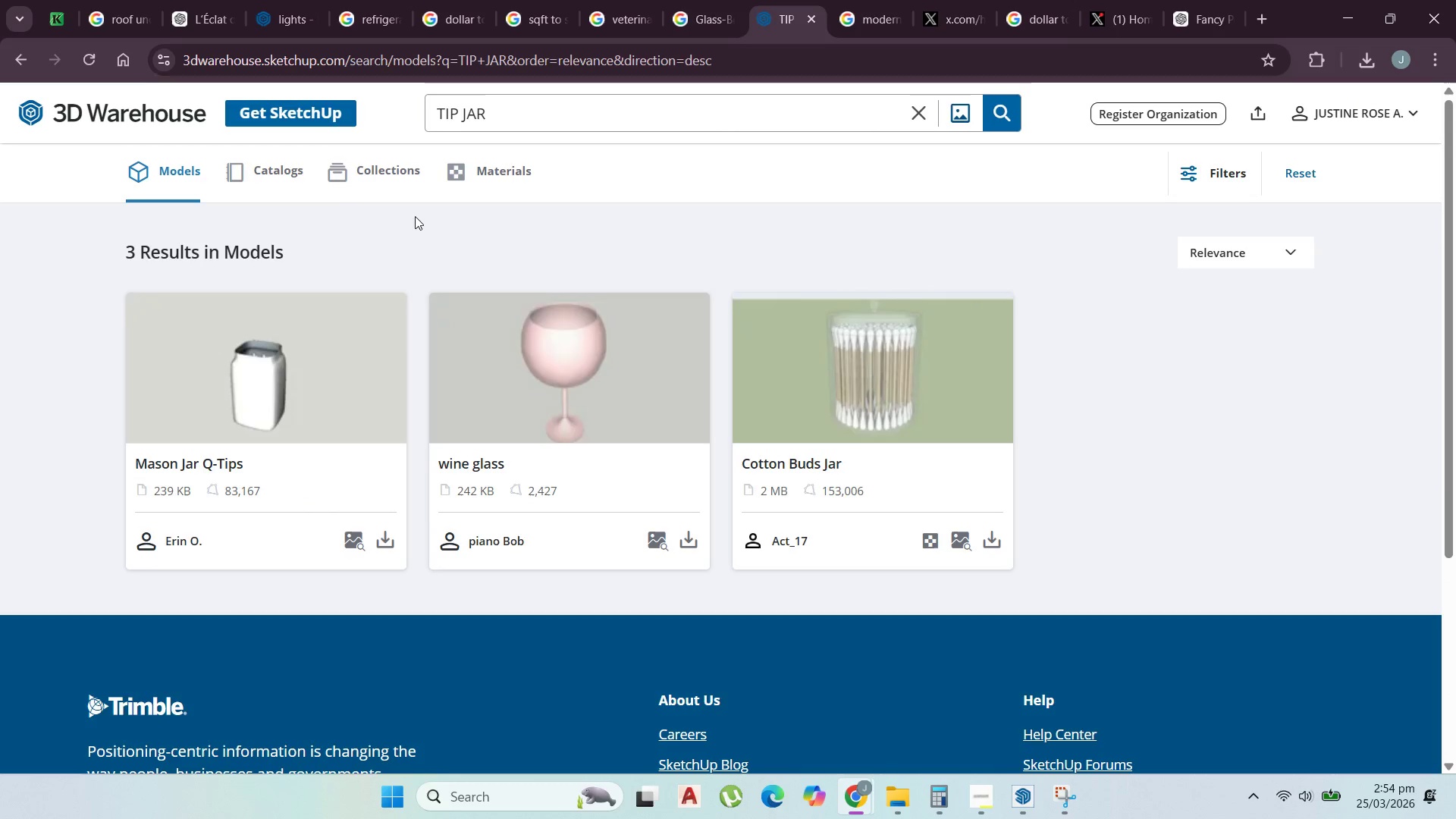 
left_click_drag(start_coordinate=[562, 131], to_coordinate=[367, 108])
 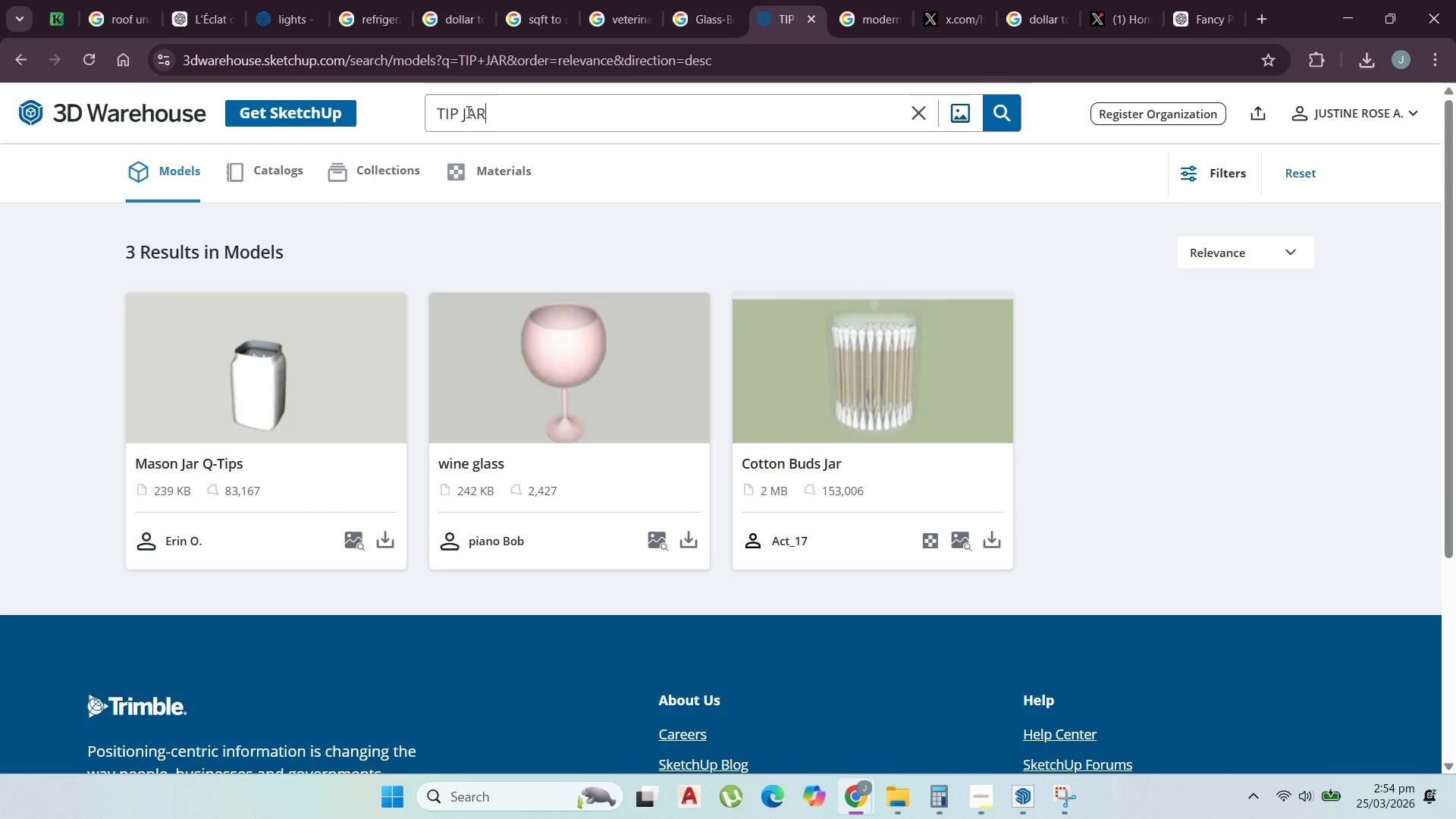 
left_click_drag(start_coordinate=[502, 105], to_coordinate=[388, 113])
 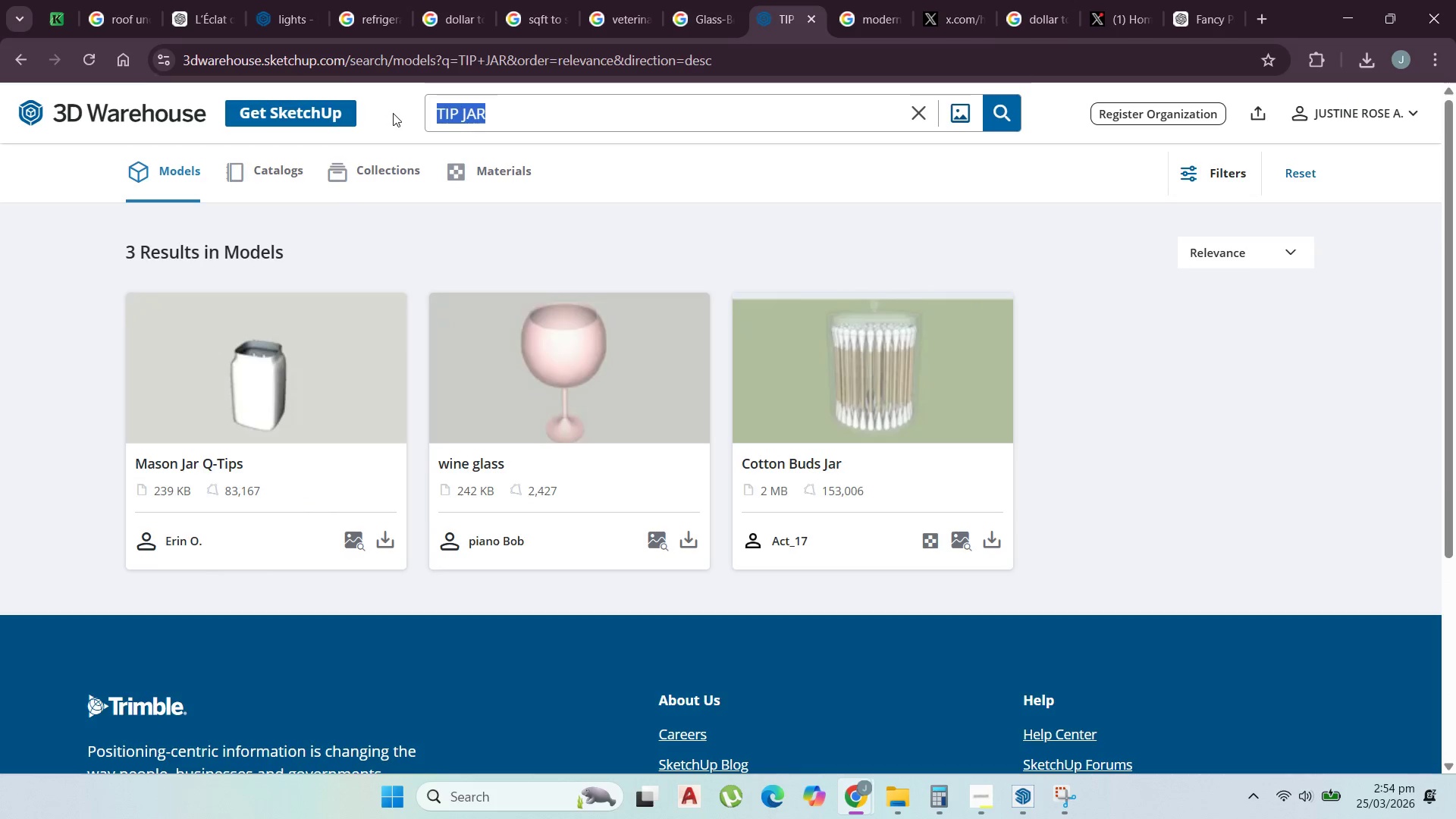 
key(Control+C)
 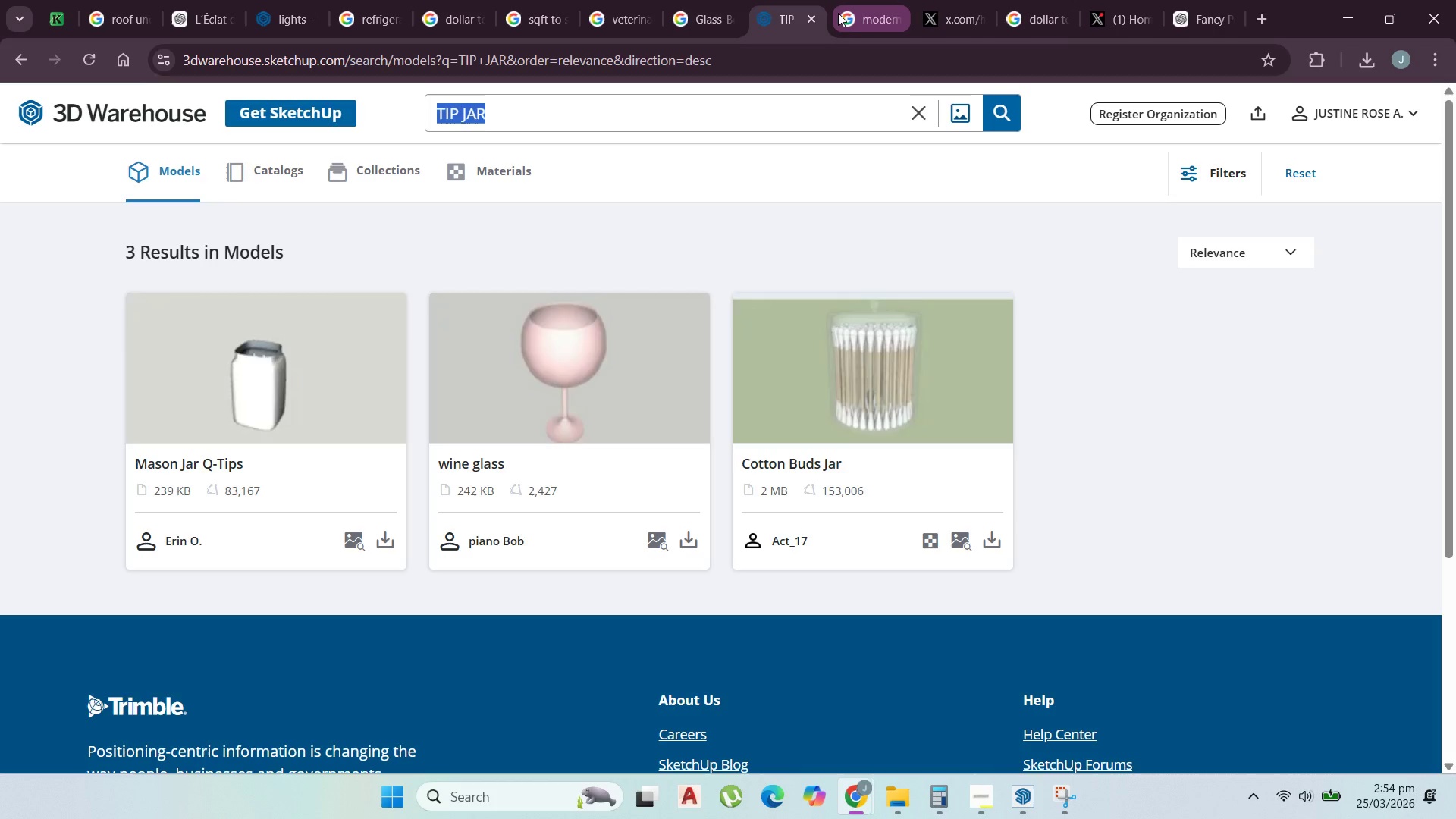 
left_click([850, 12])
 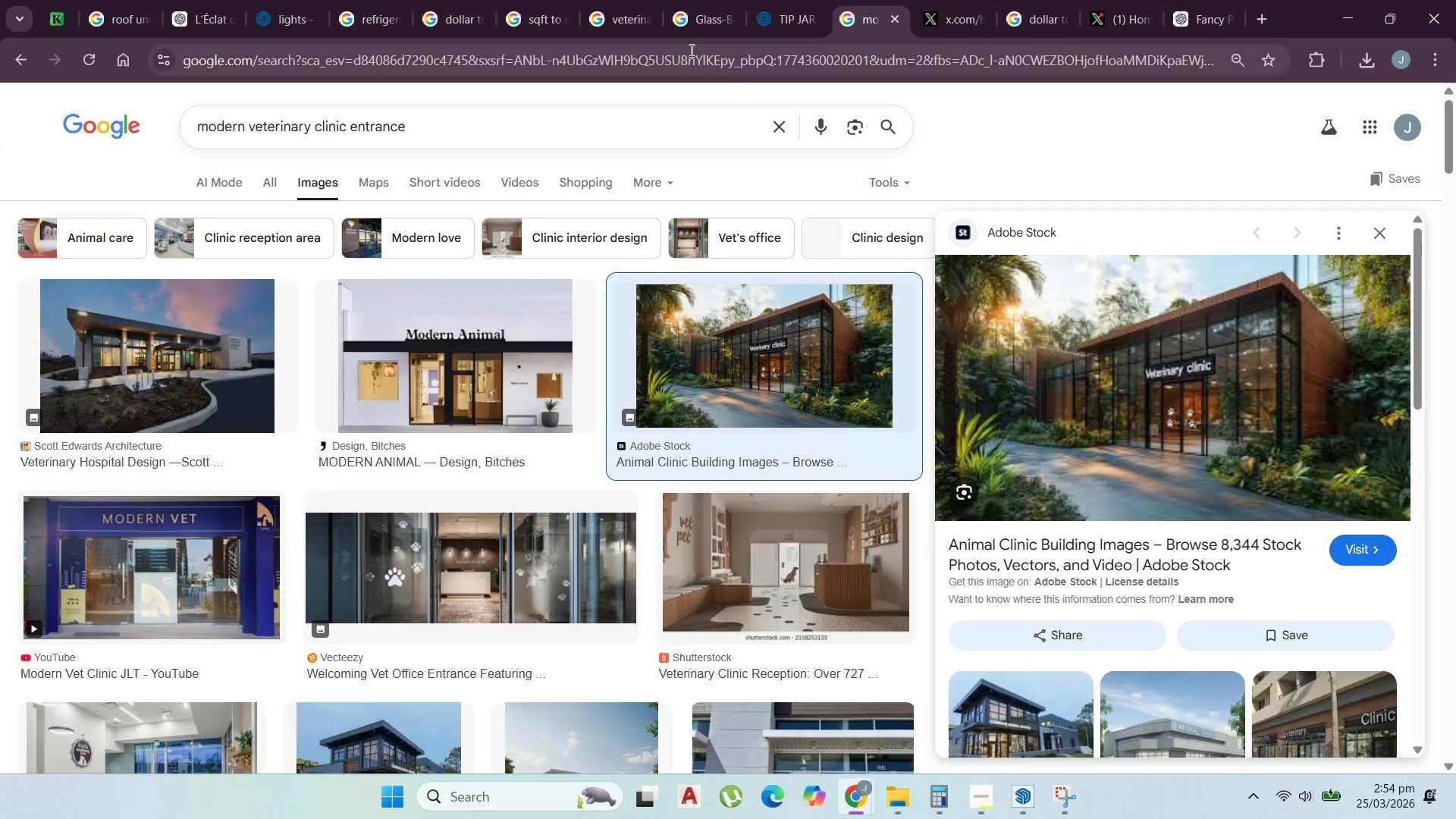 
left_click([692, 52])
 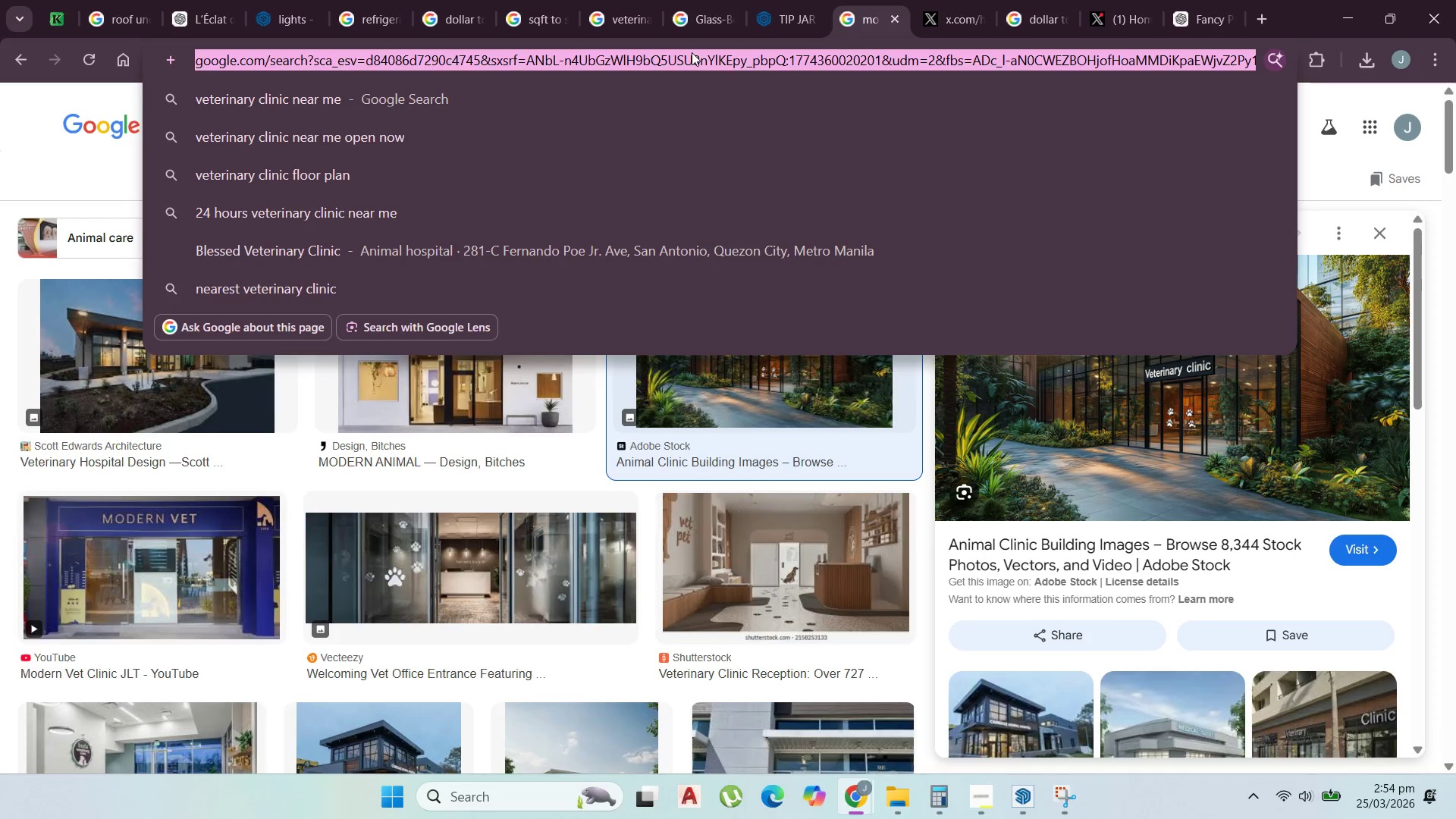 
key(Control+V)
 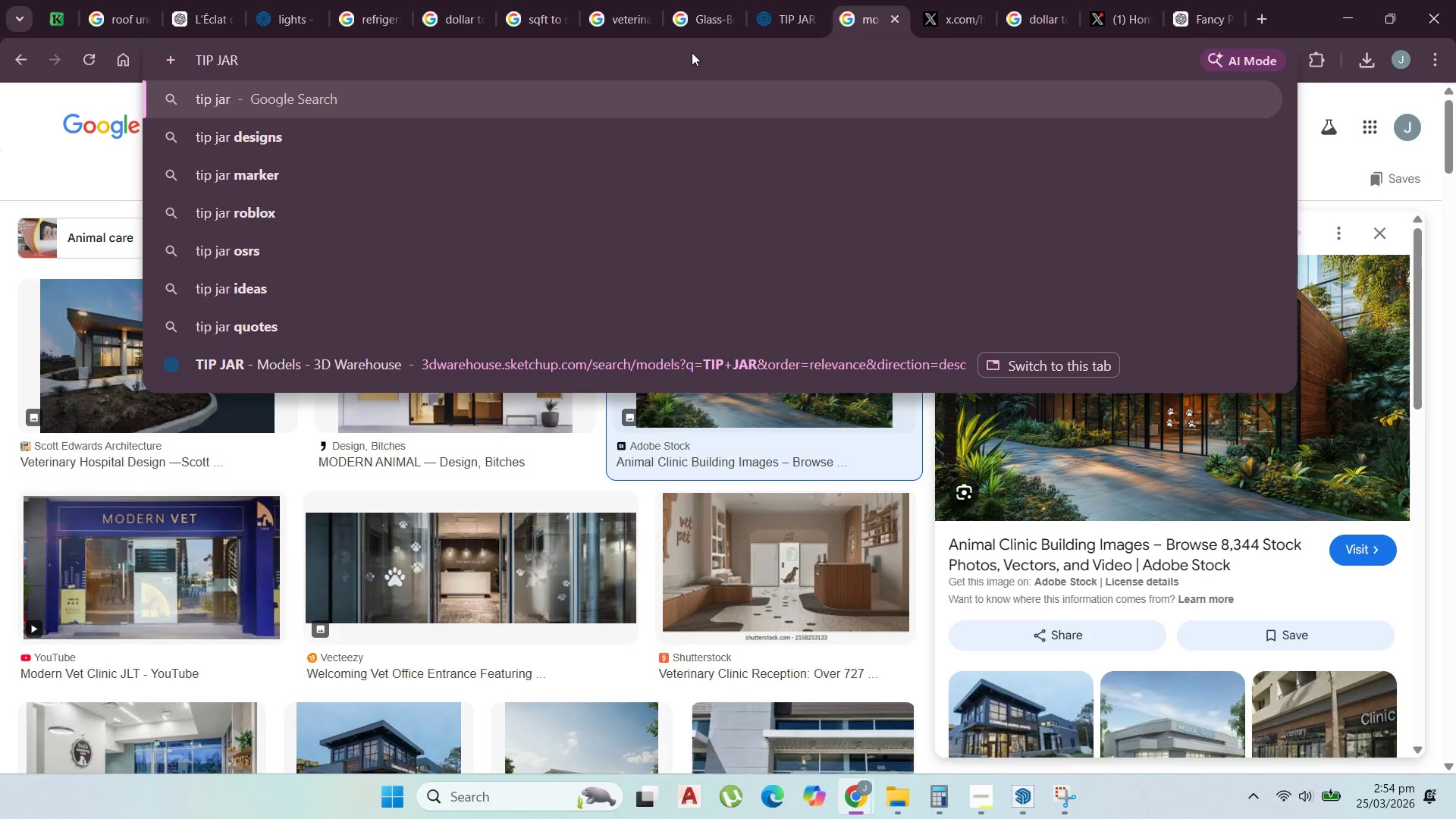 
key(Enter)
 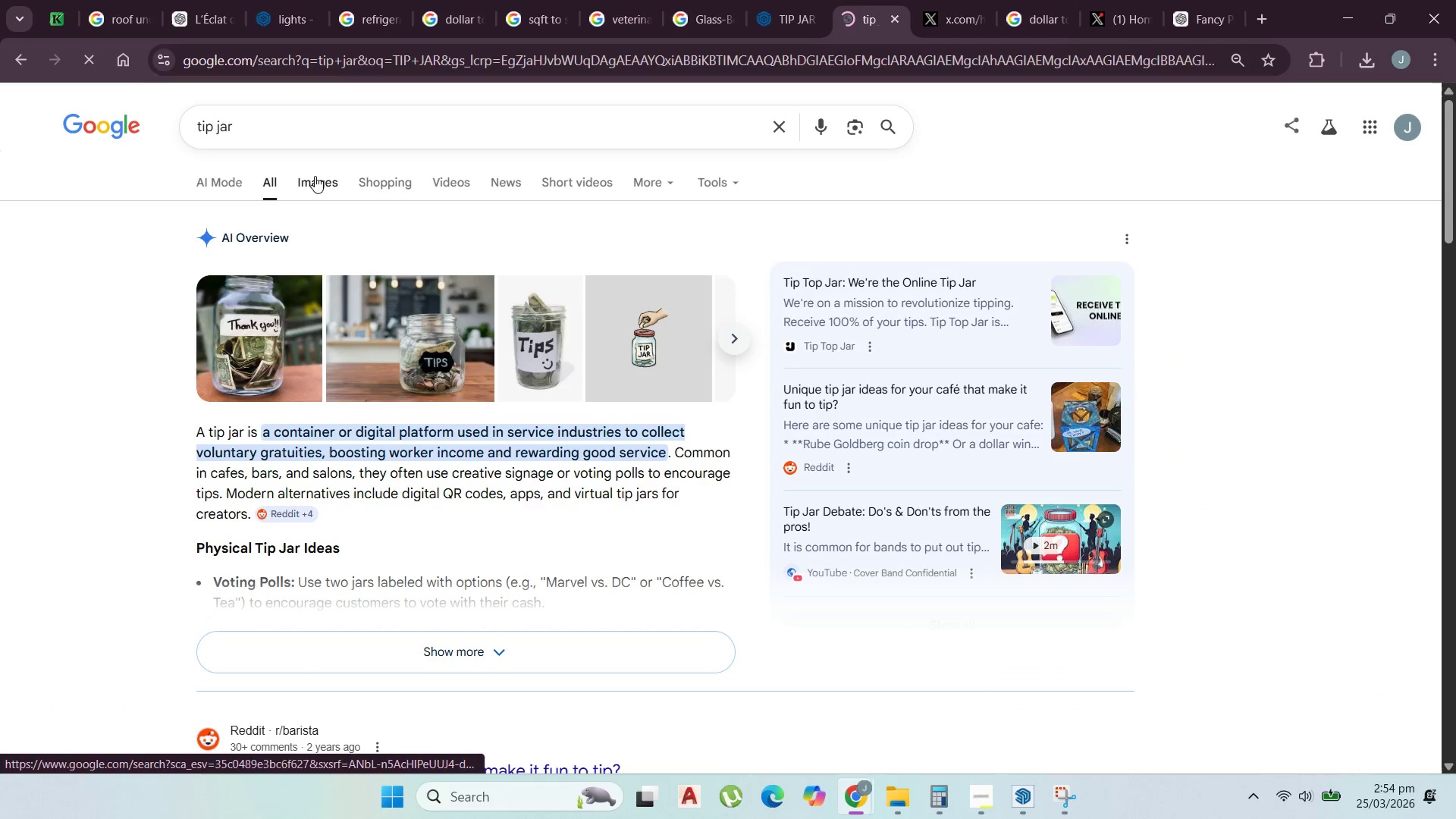 
left_click([315, 176])
 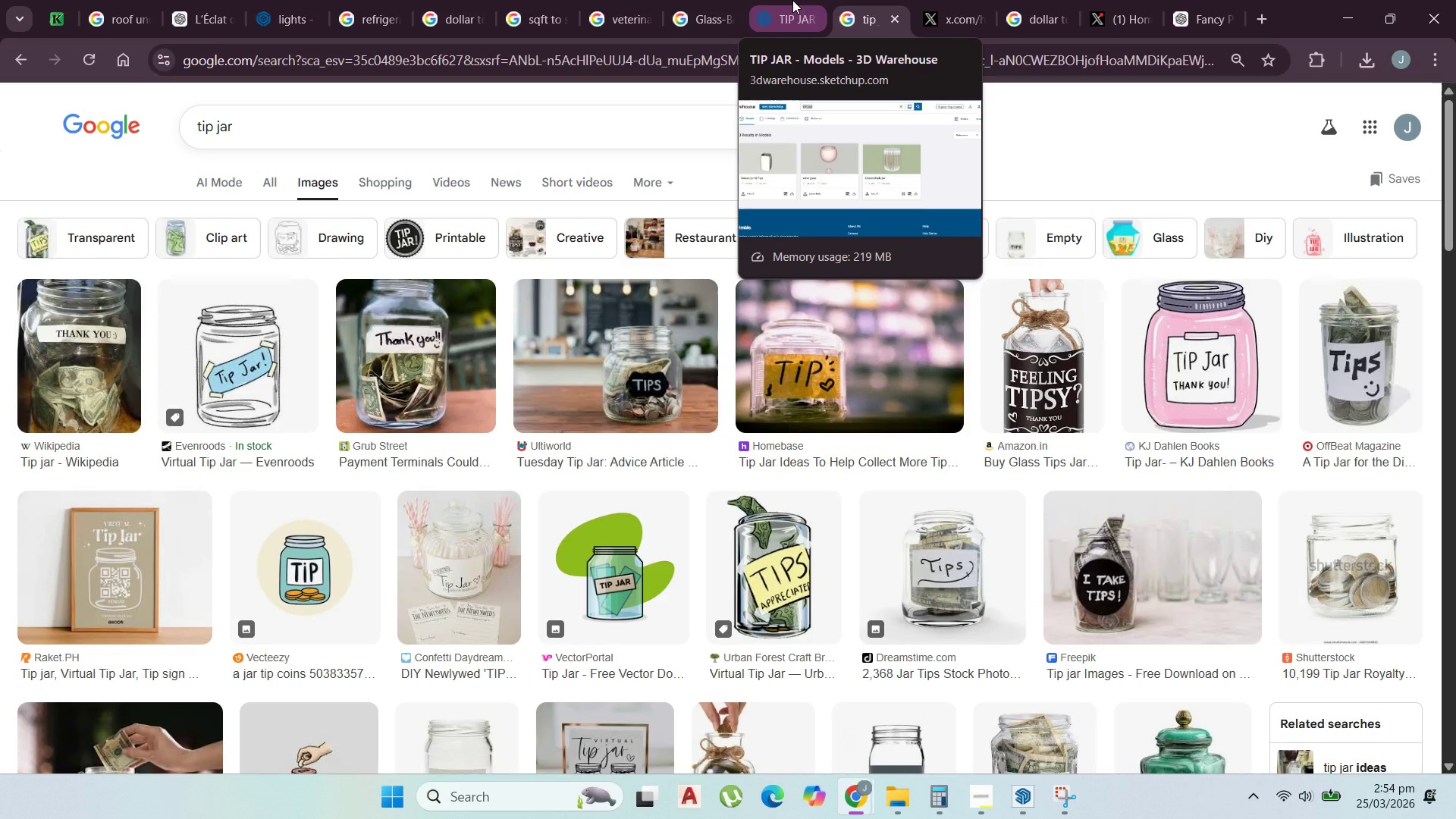 
wait(5.2)
 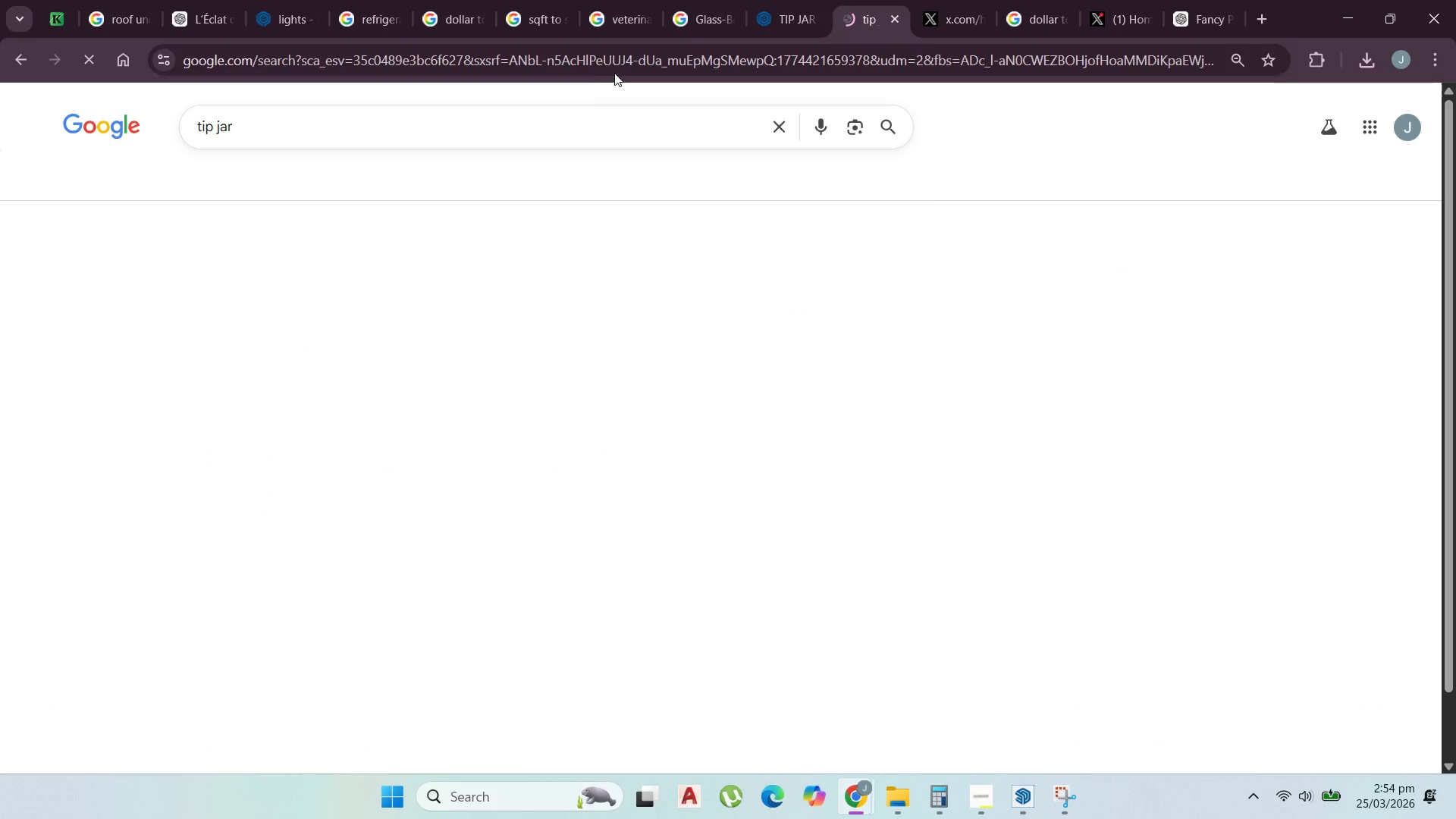 
left_click([792, 0])
 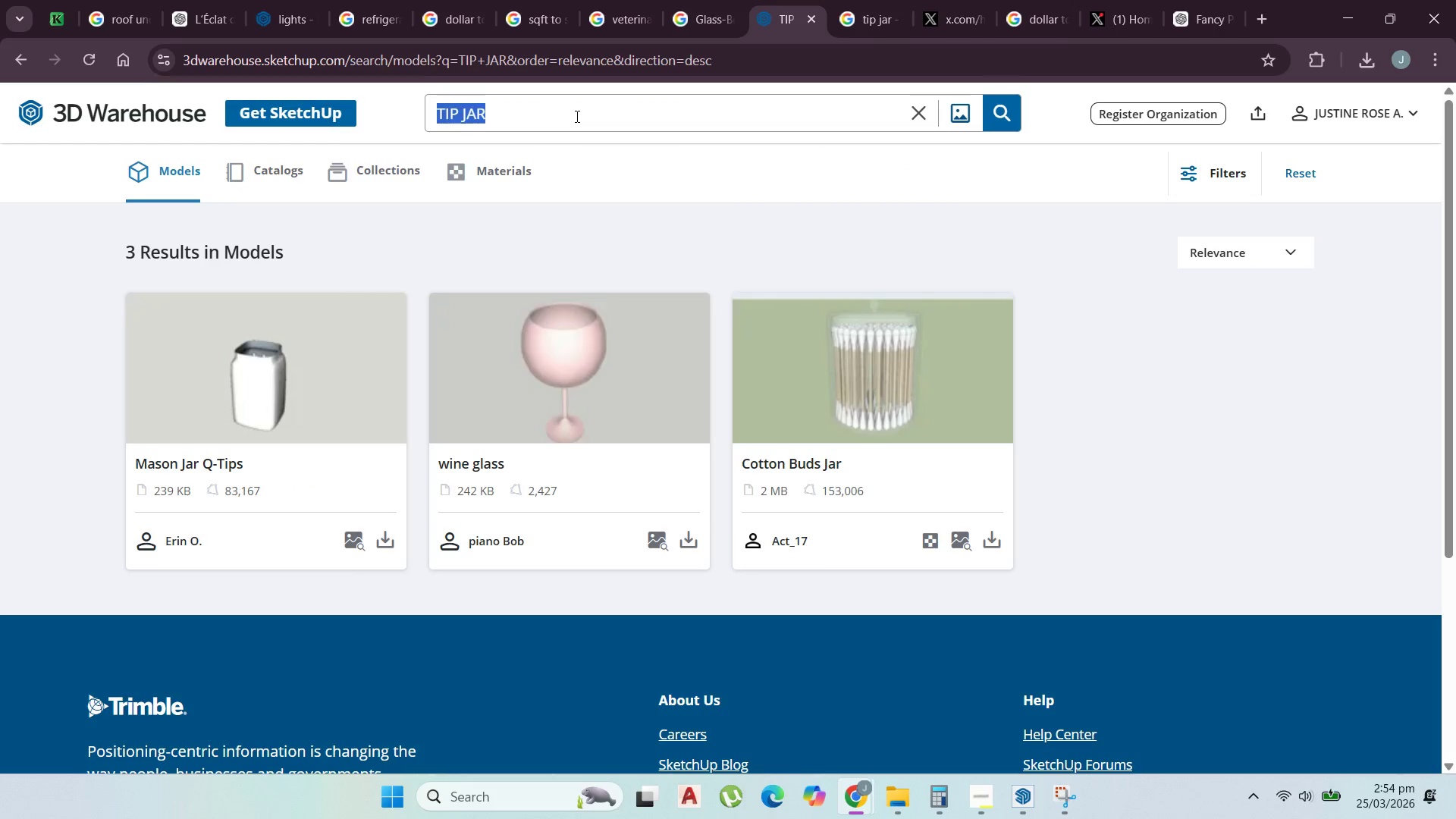 
double_click([576, 116])
 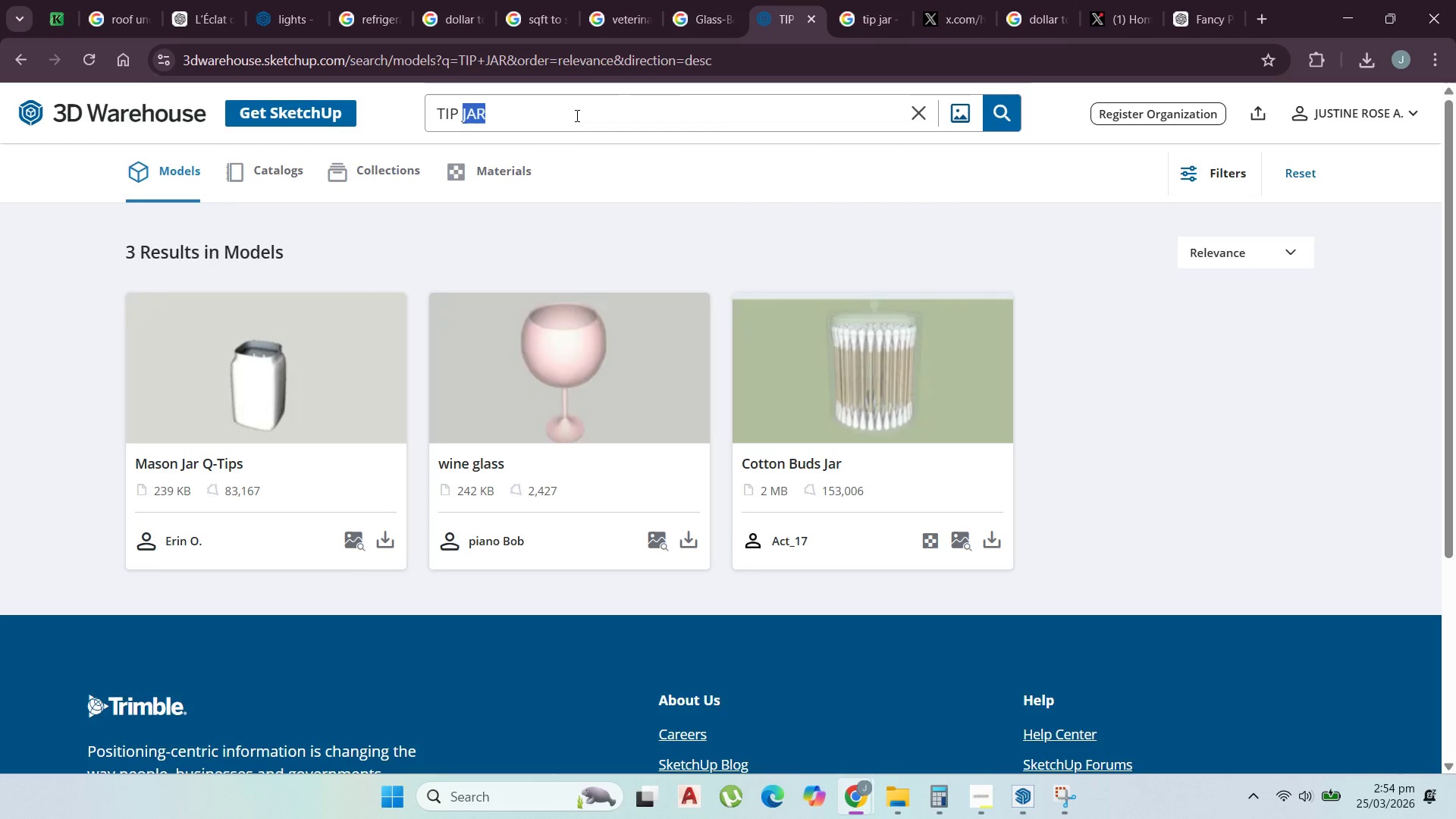 
type(CONTAINER)
 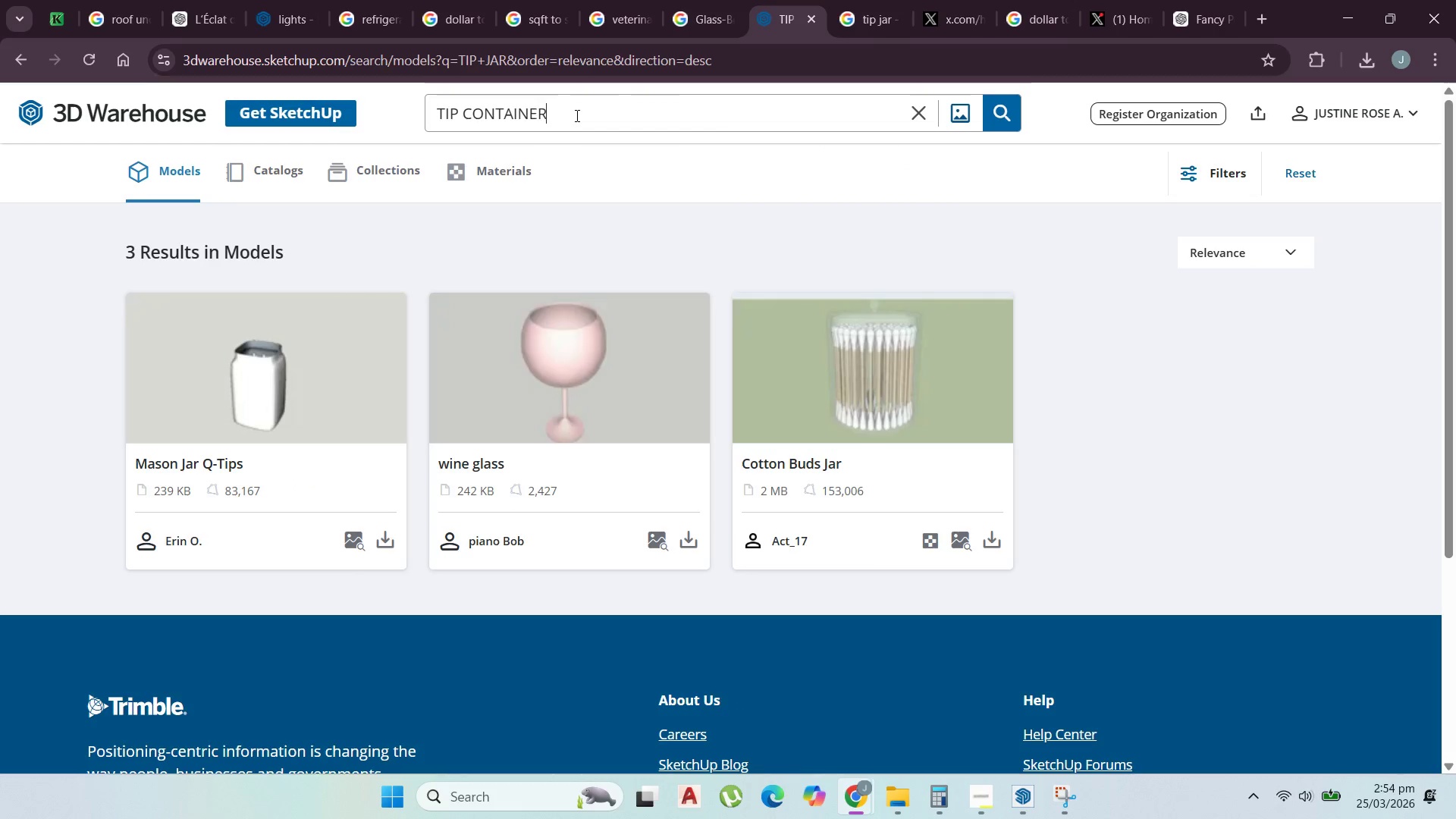 
key(Enter)
 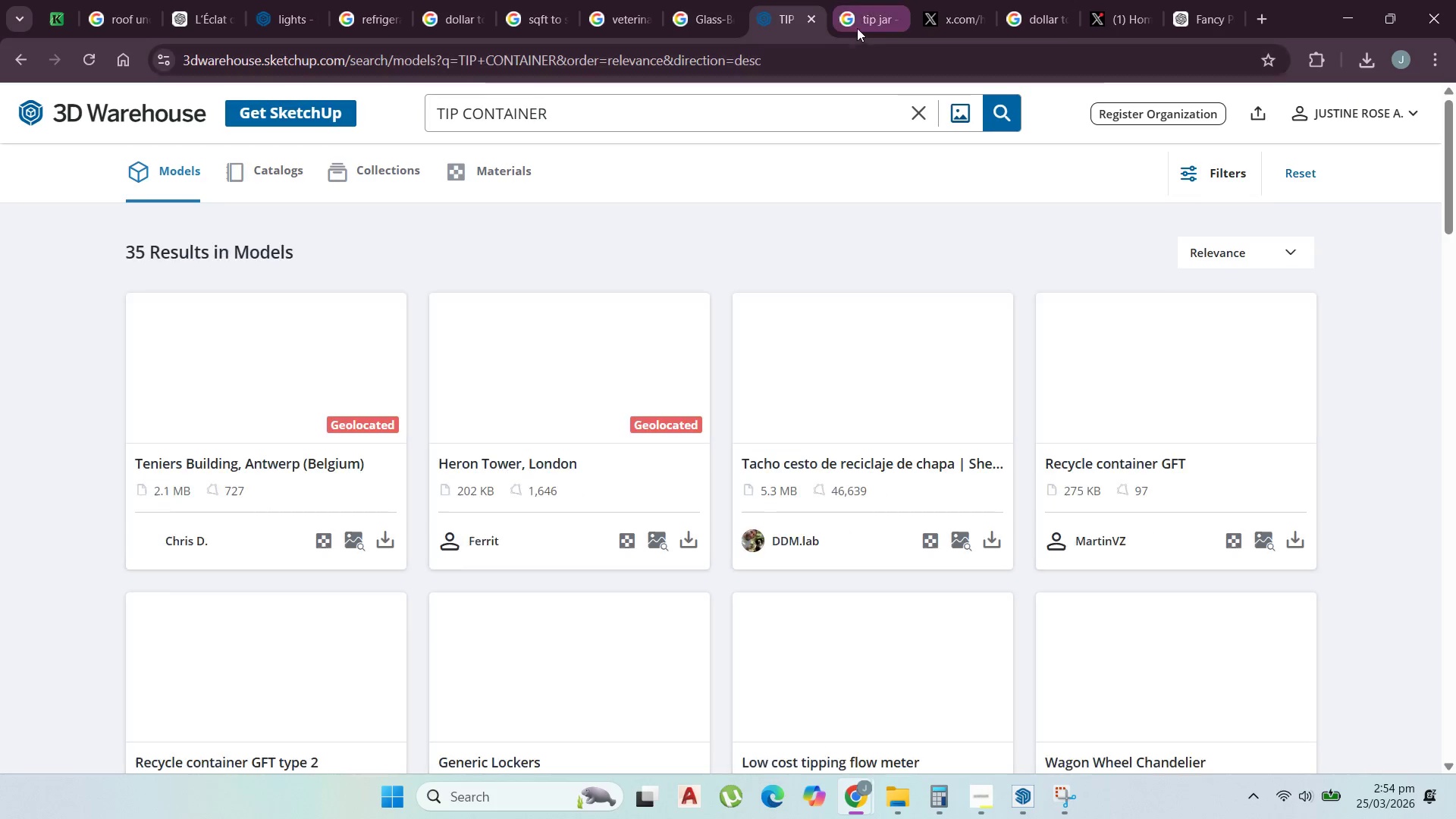 
left_click([863, 22])
 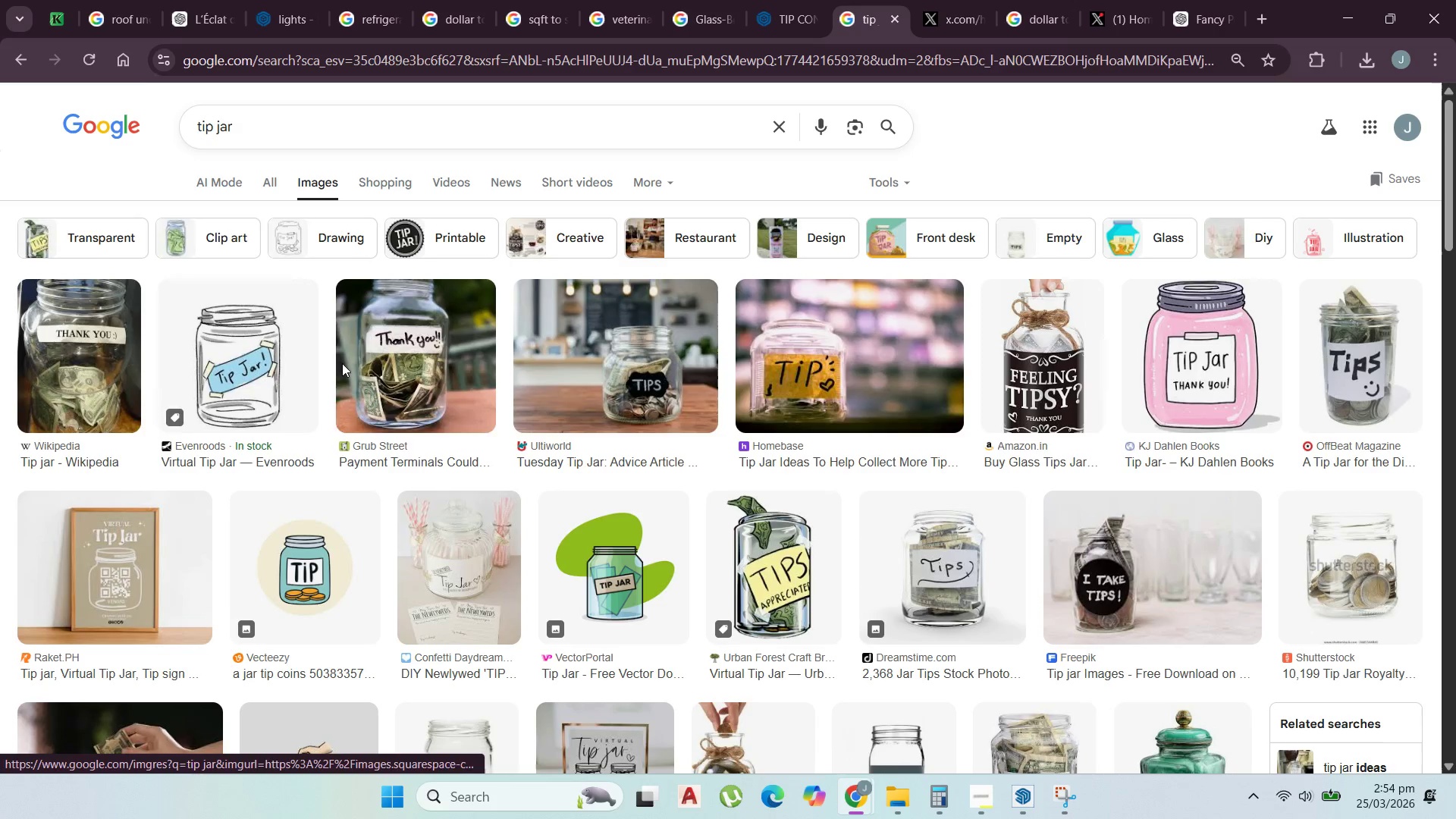 
scroll: coordinate [1128, 457], scroll_direction: down, amount: 3.0
 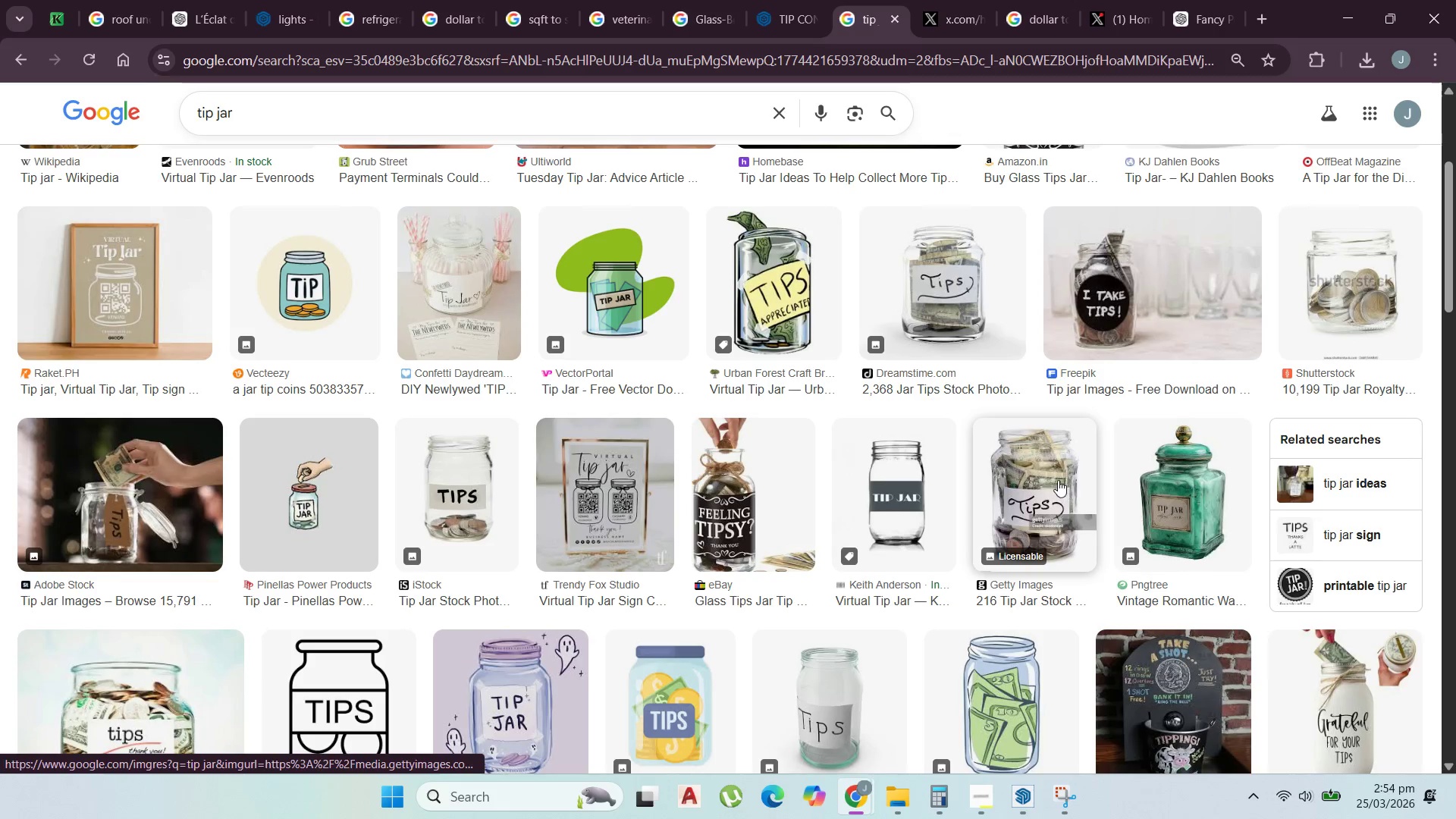 
left_click([1057, 475])
 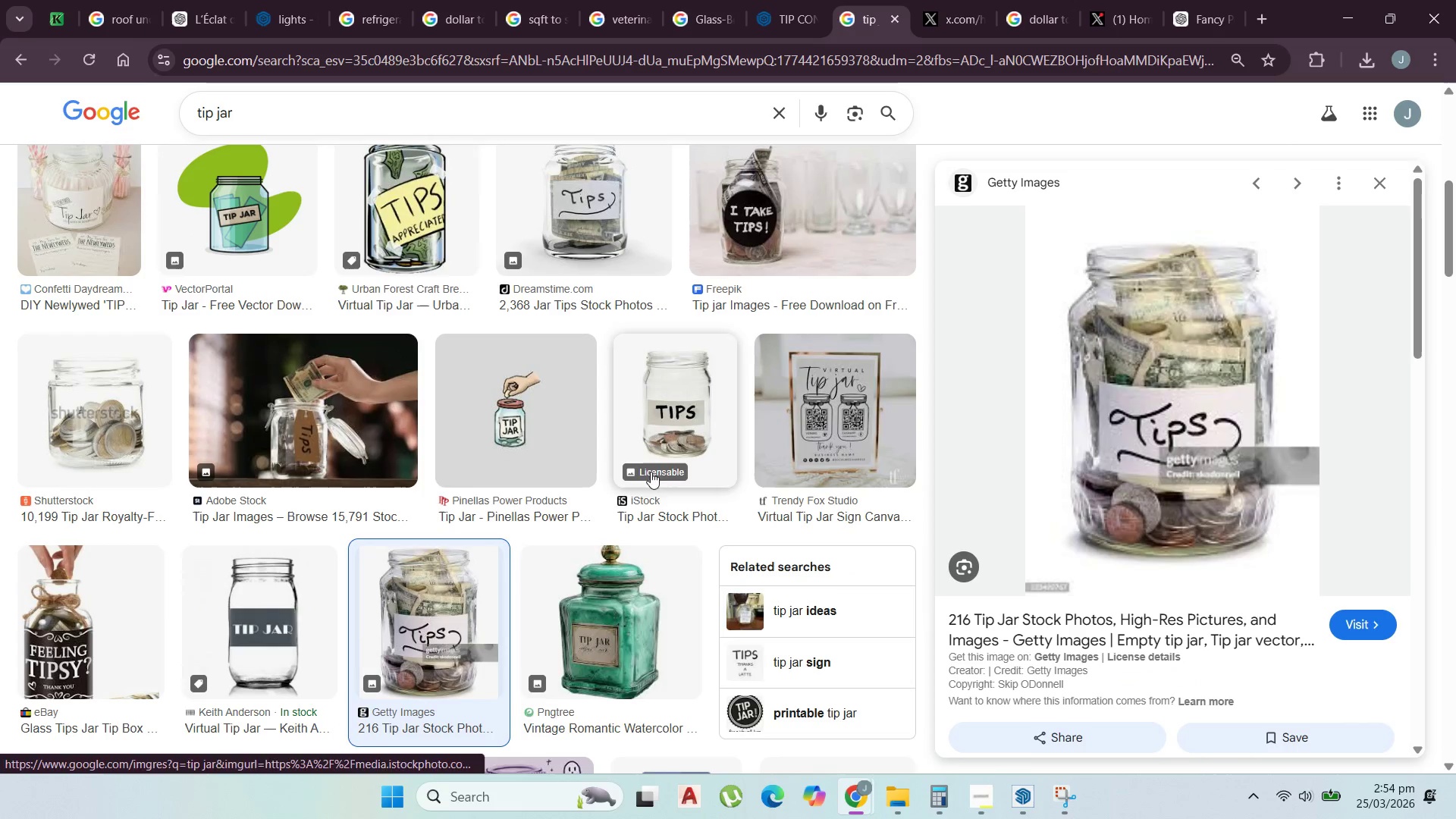 
left_click([585, 571])
 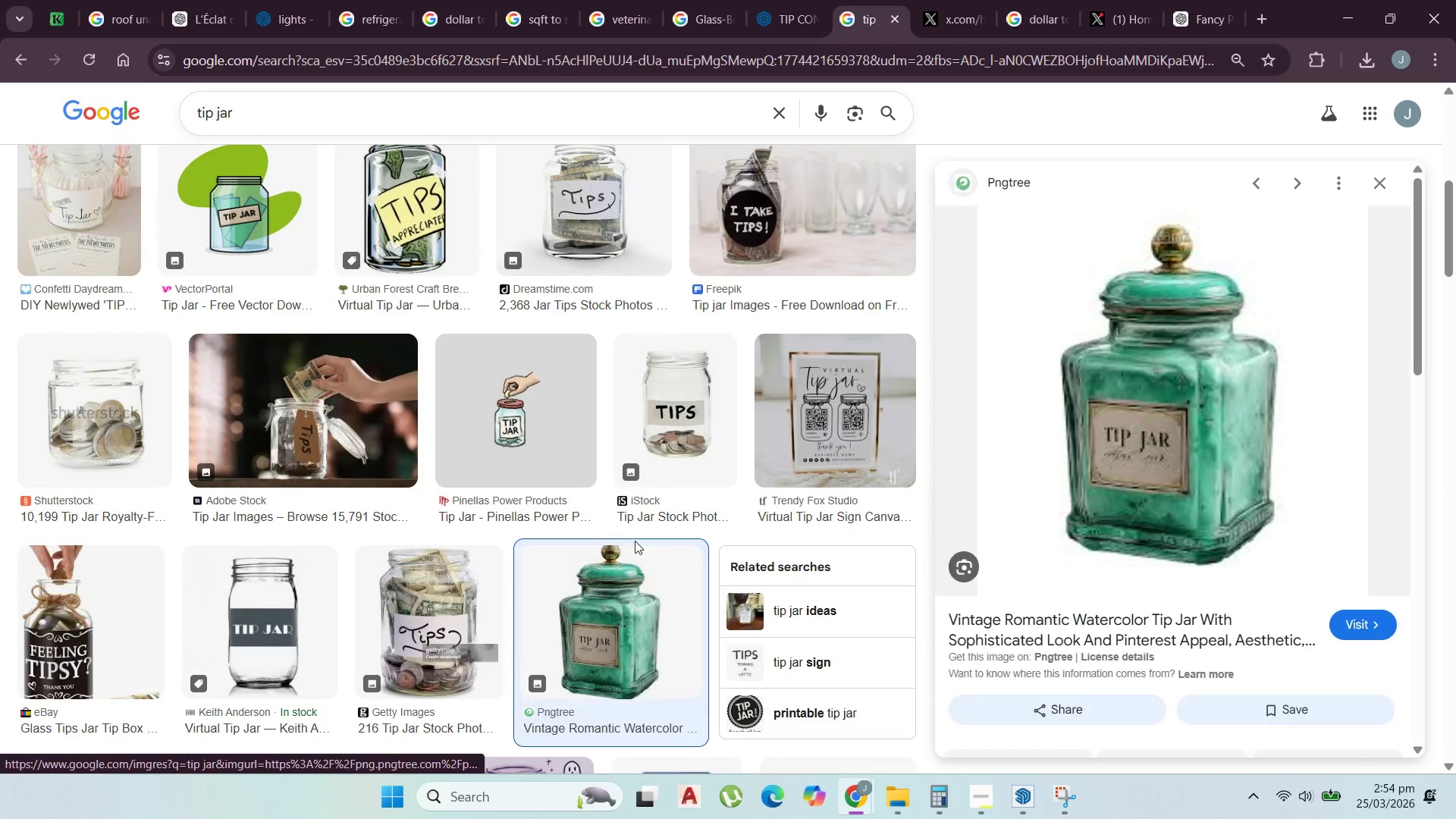 
scroll: coordinate [639, 538], scroll_direction: down, amount: 3.0
 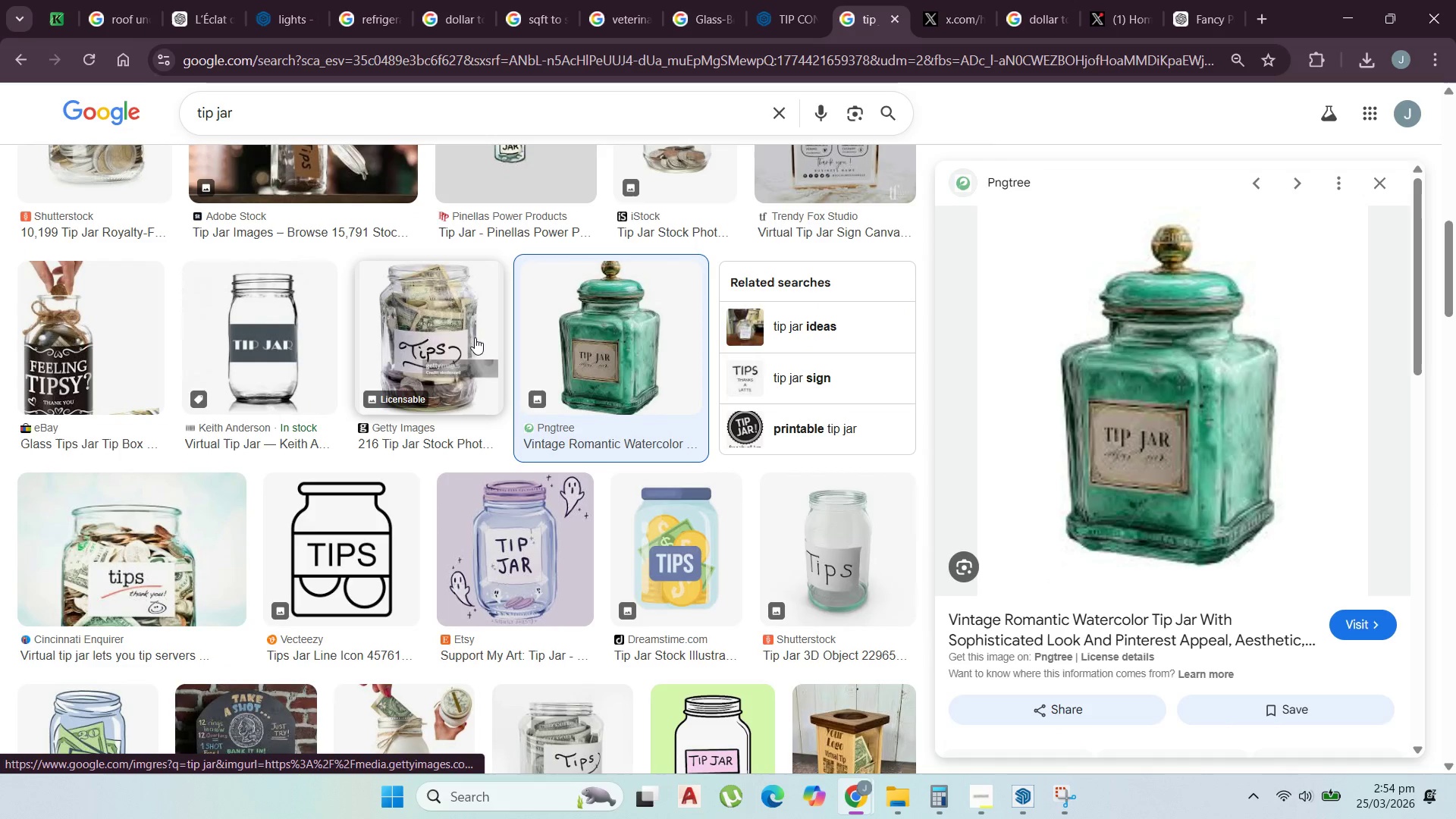 
left_click([475, 337])
 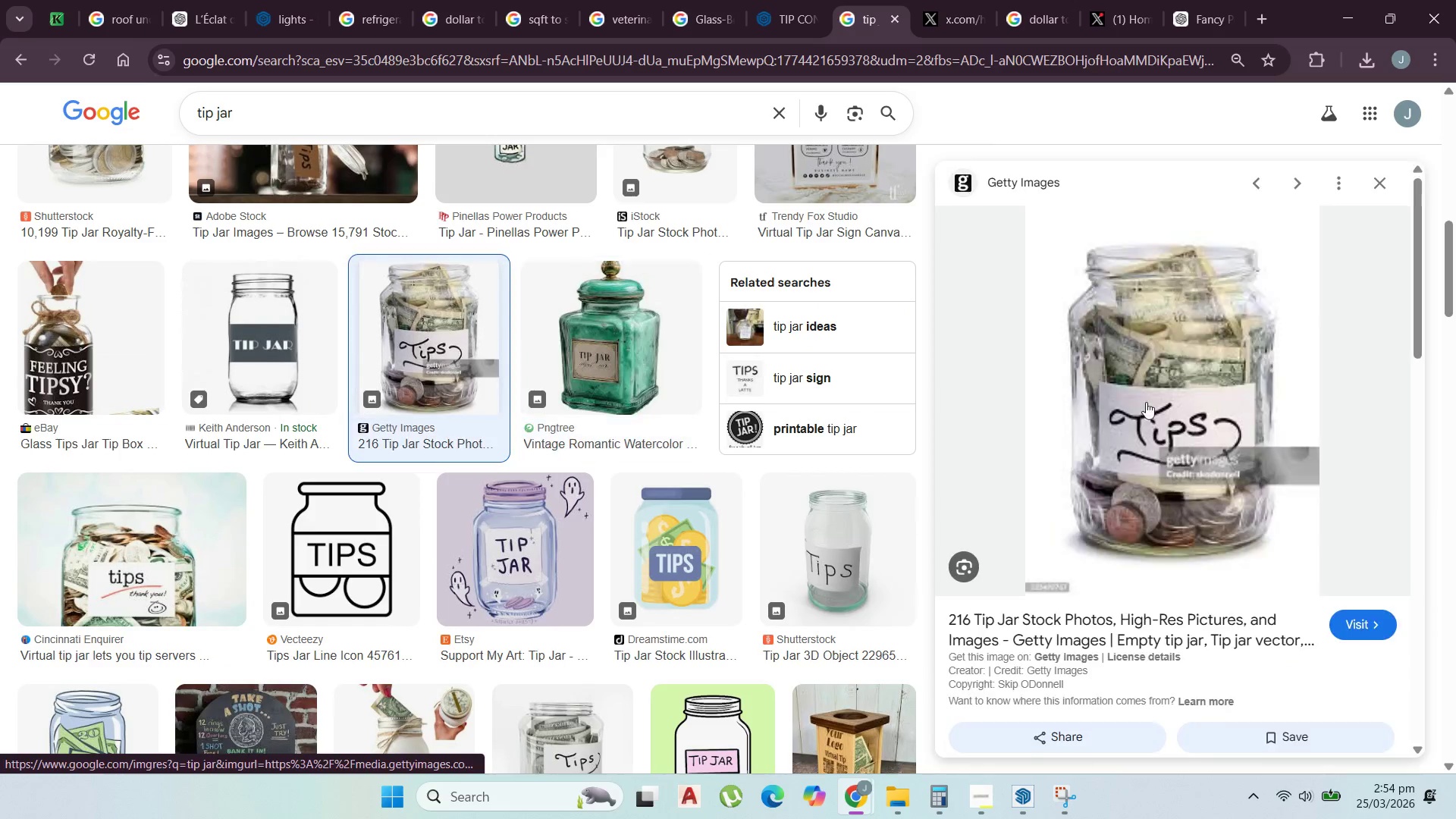 
scroll: coordinate [1156, 415], scroll_direction: down, amount: 6.0
 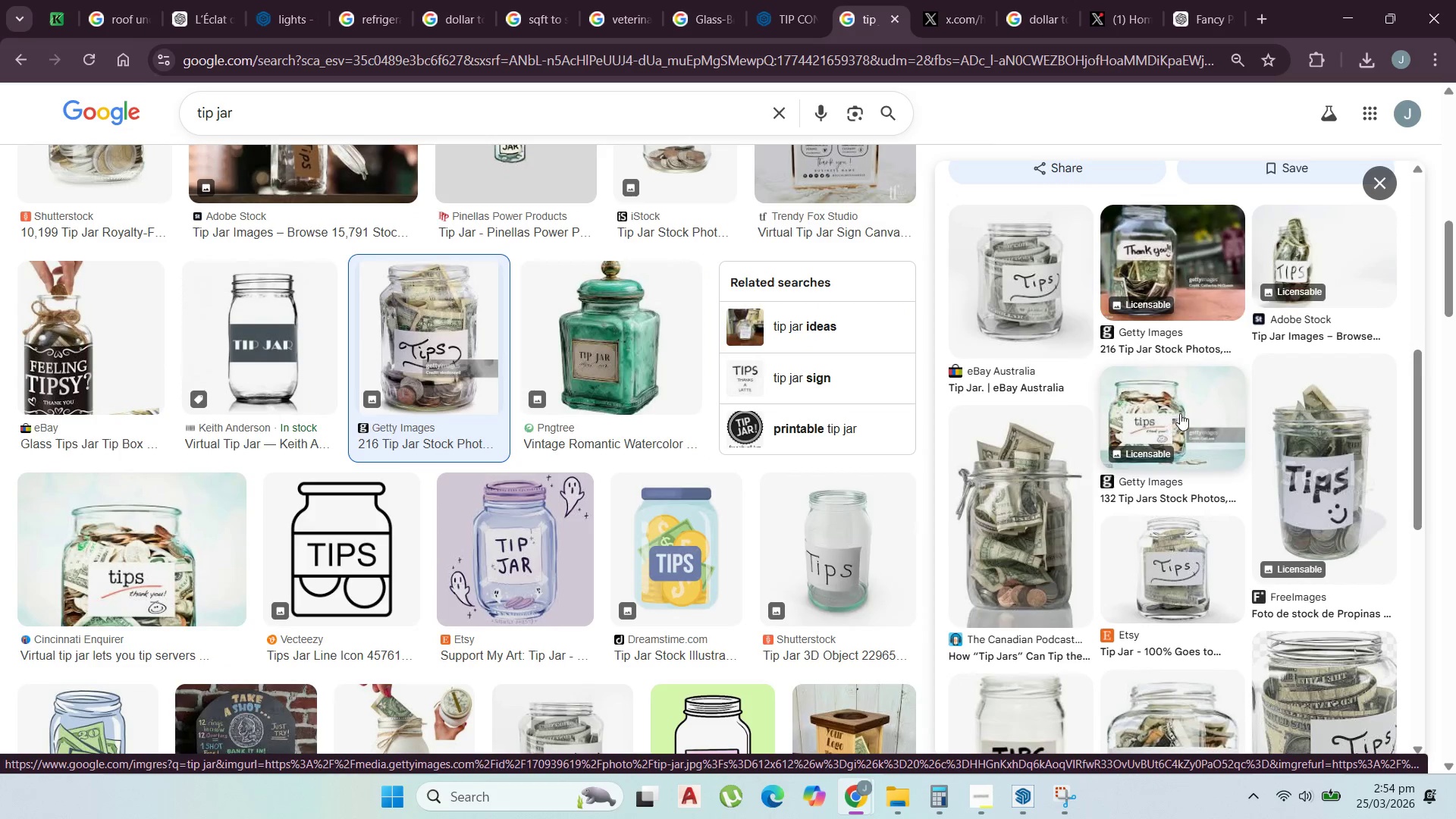 
left_click([1181, 413])
 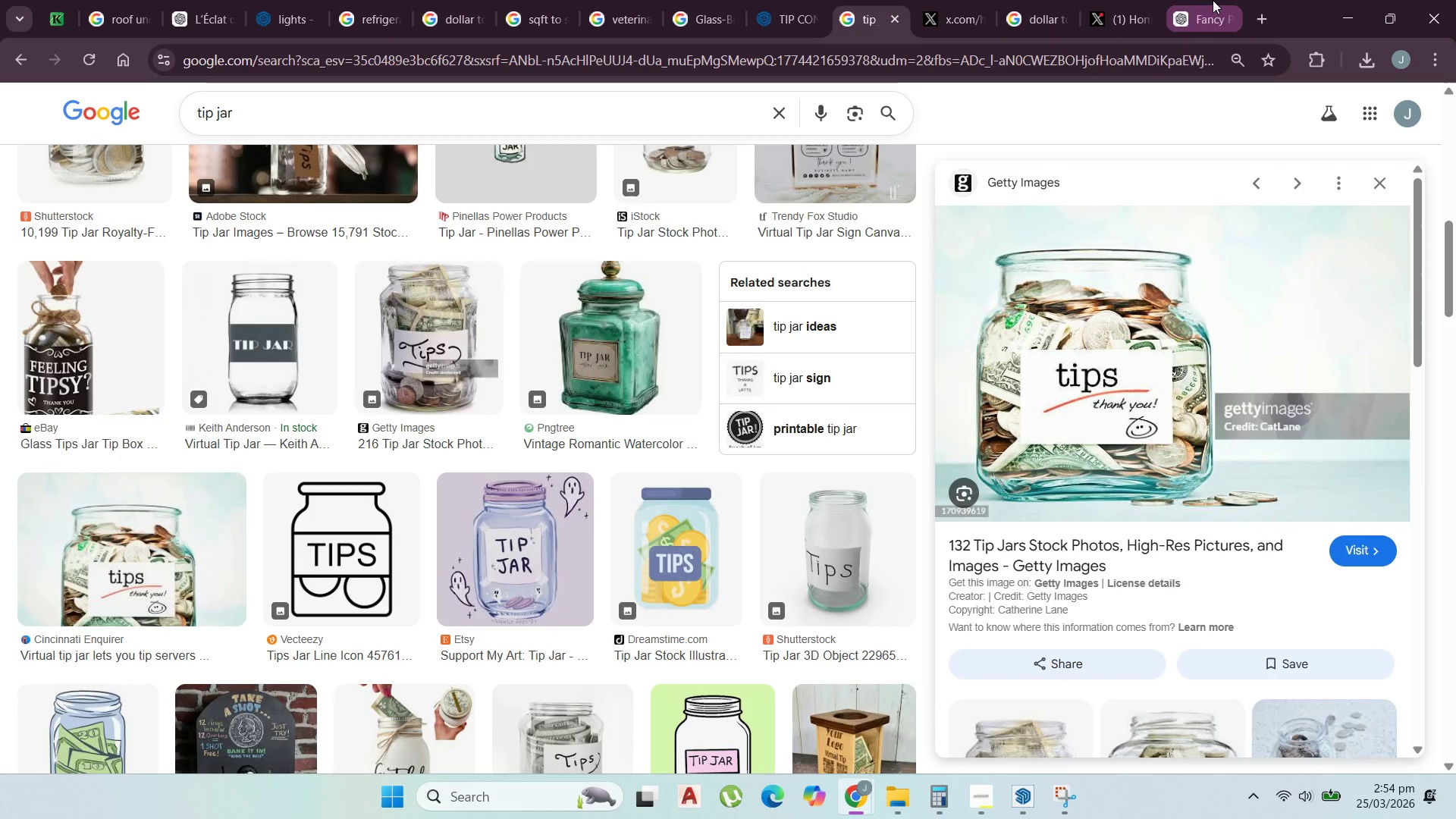 
left_click([1335, 6])
 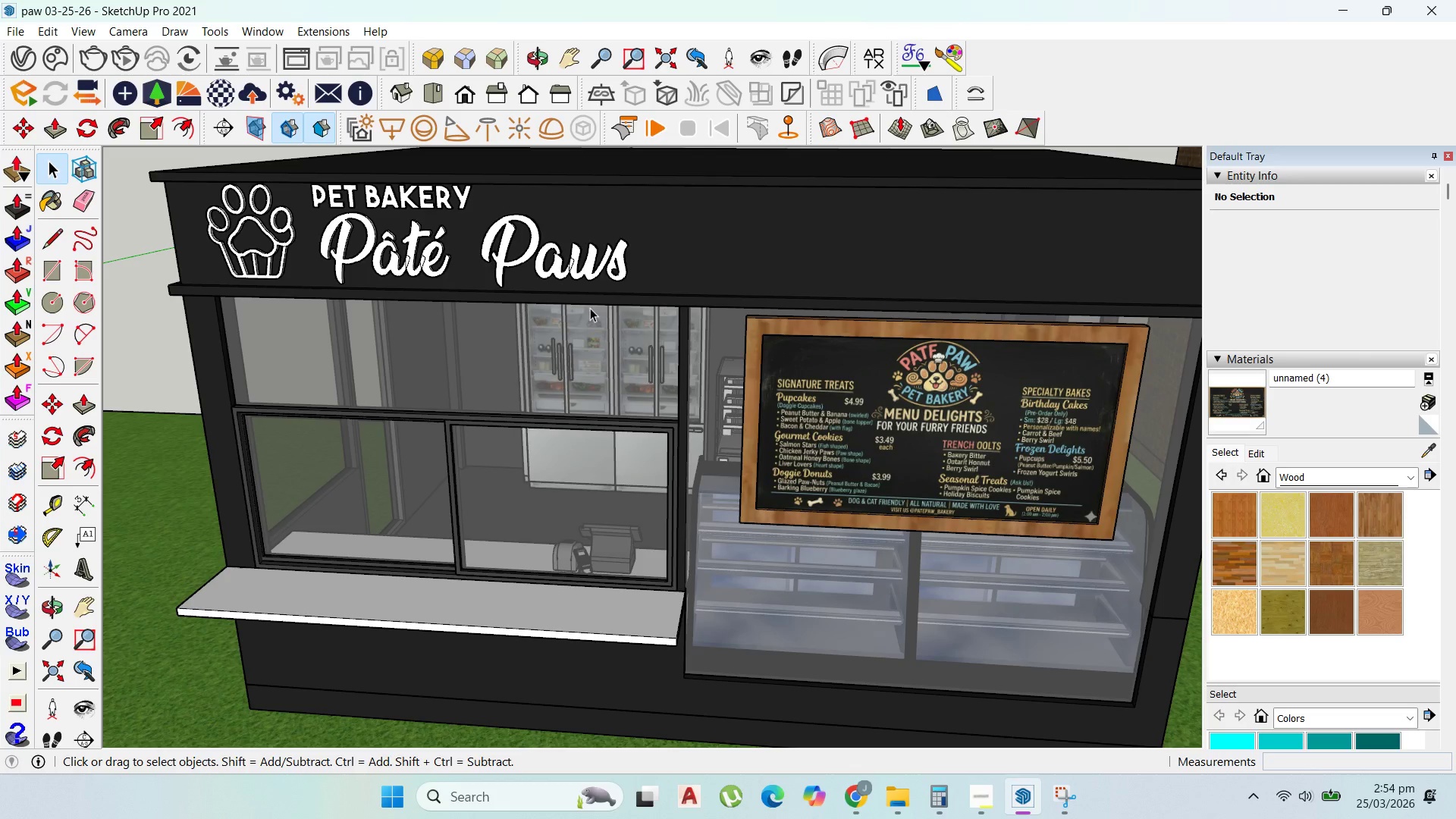 
scroll: coordinate [748, 380], scroll_direction: down, amount: 11.0
 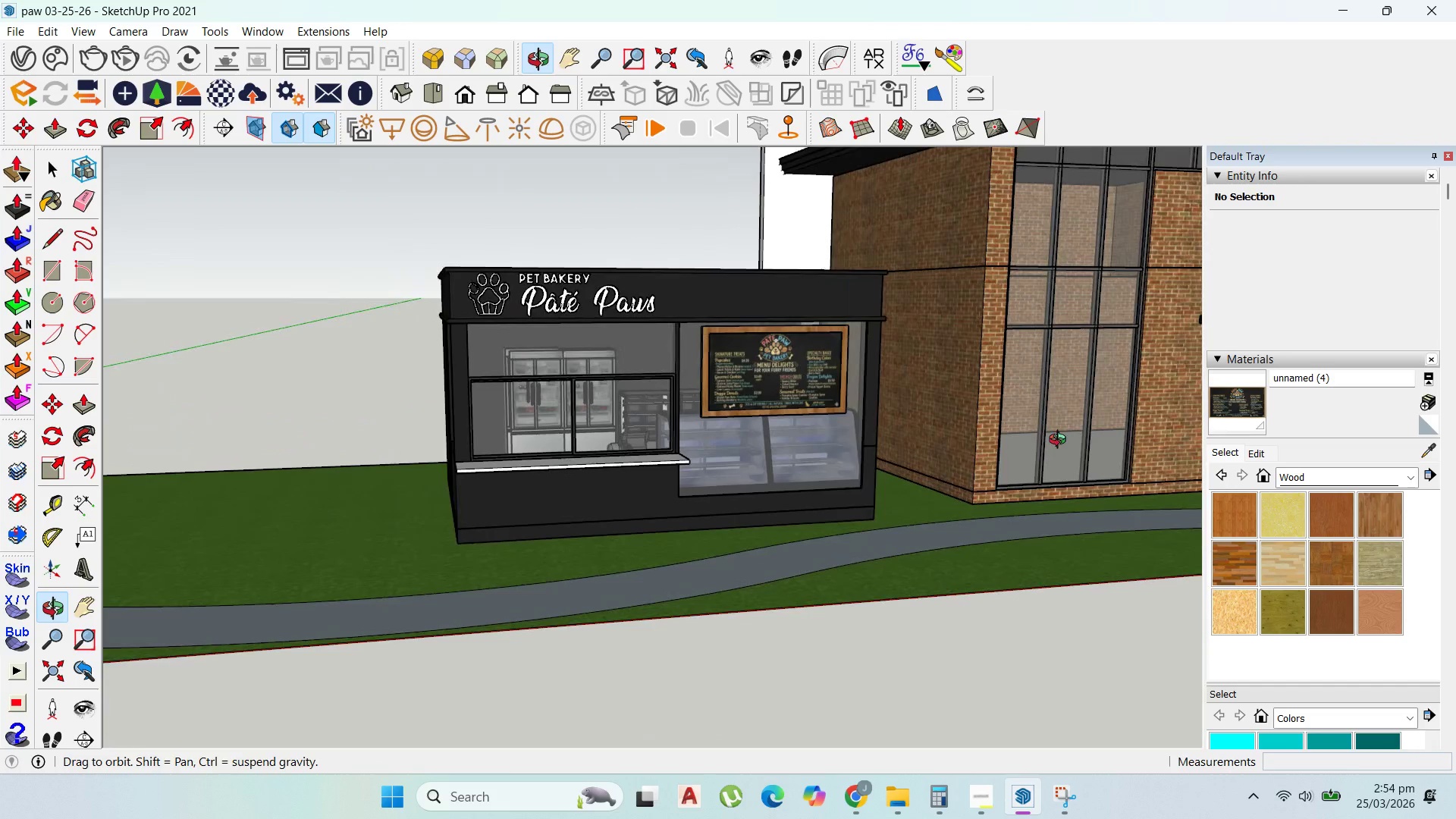 
scroll: coordinate [758, 475], scroll_direction: up, amount: 13.0
 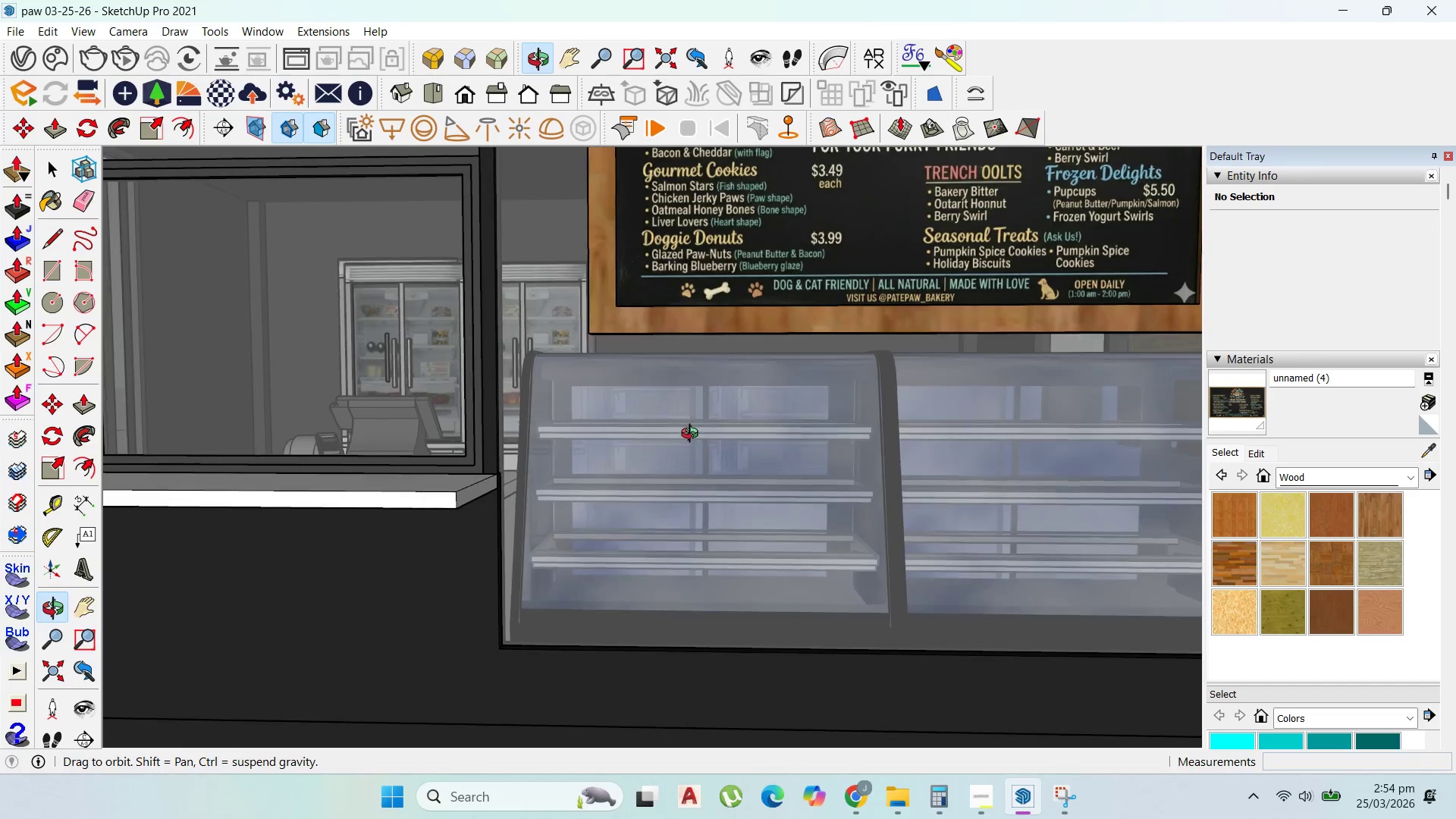 
scroll: coordinate [759, 391], scroll_direction: down, amount: 6.0
 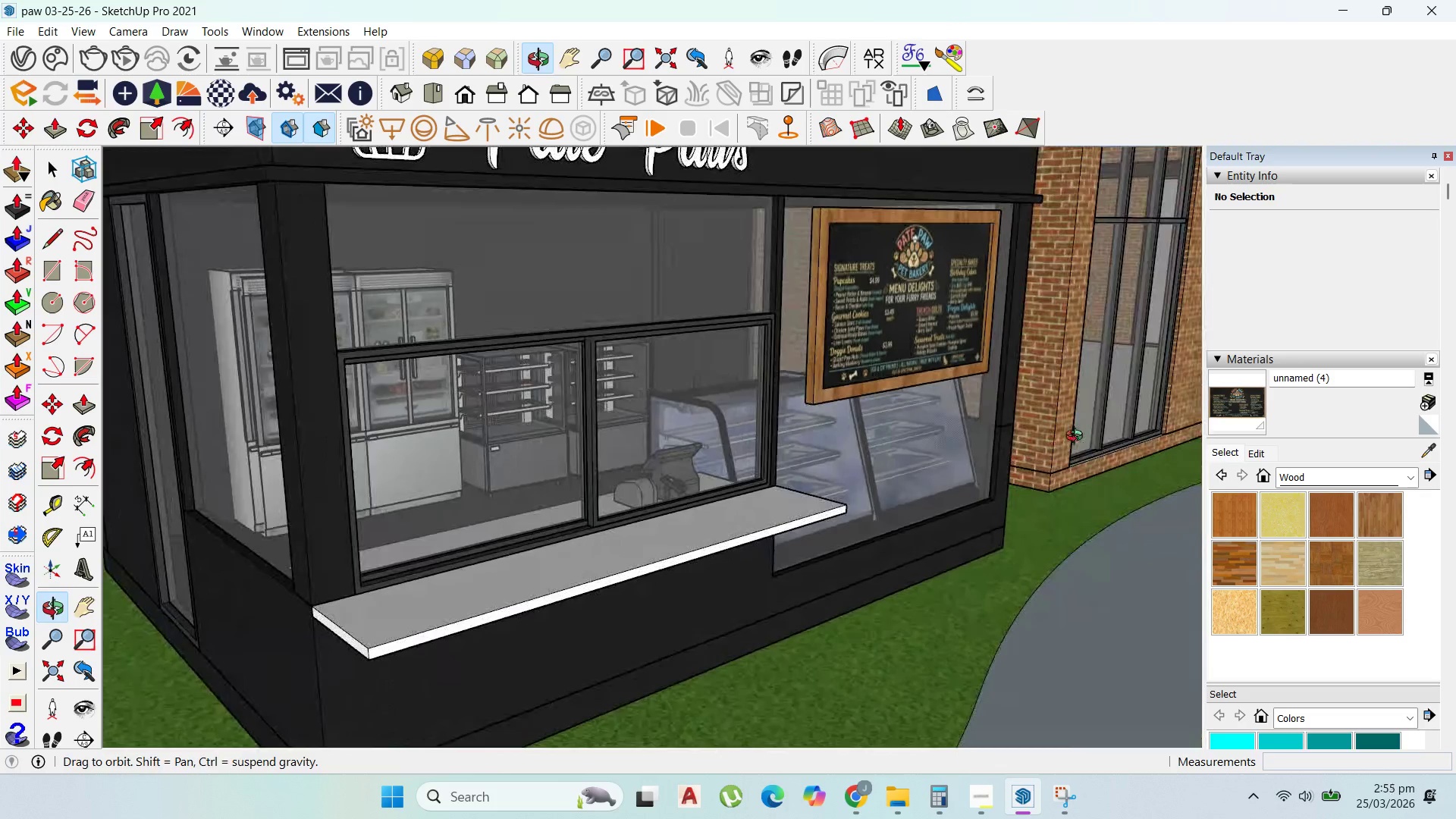 
scroll: coordinate [623, 441], scroll_direction: up, amount: 3.0
 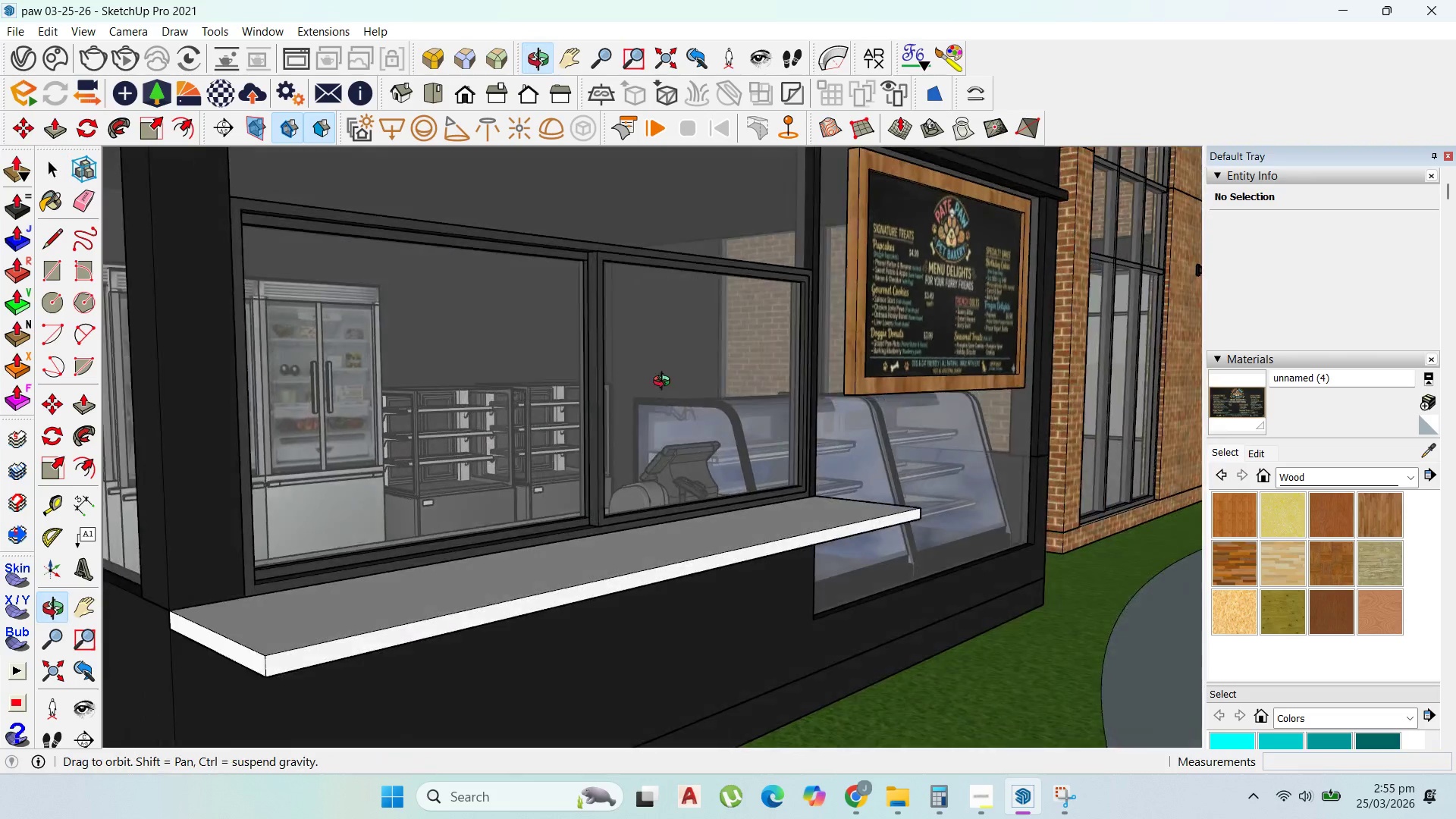 
scroll: coordinate [913, 436], scroll_direction: down, amount: 8.0
 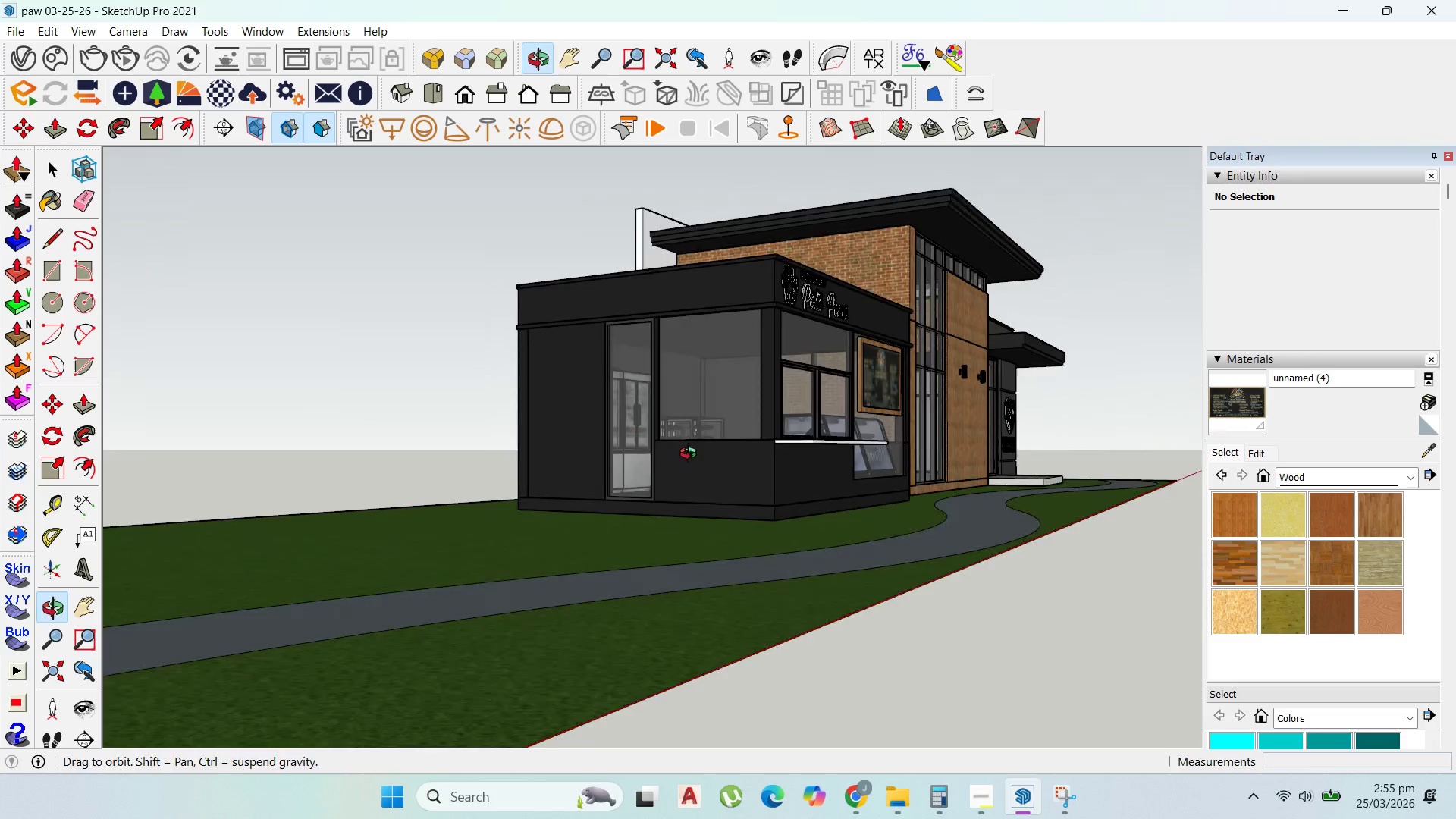 
scroll: coordinate [851, 374], scroll_direction: up, amount: 5.0
 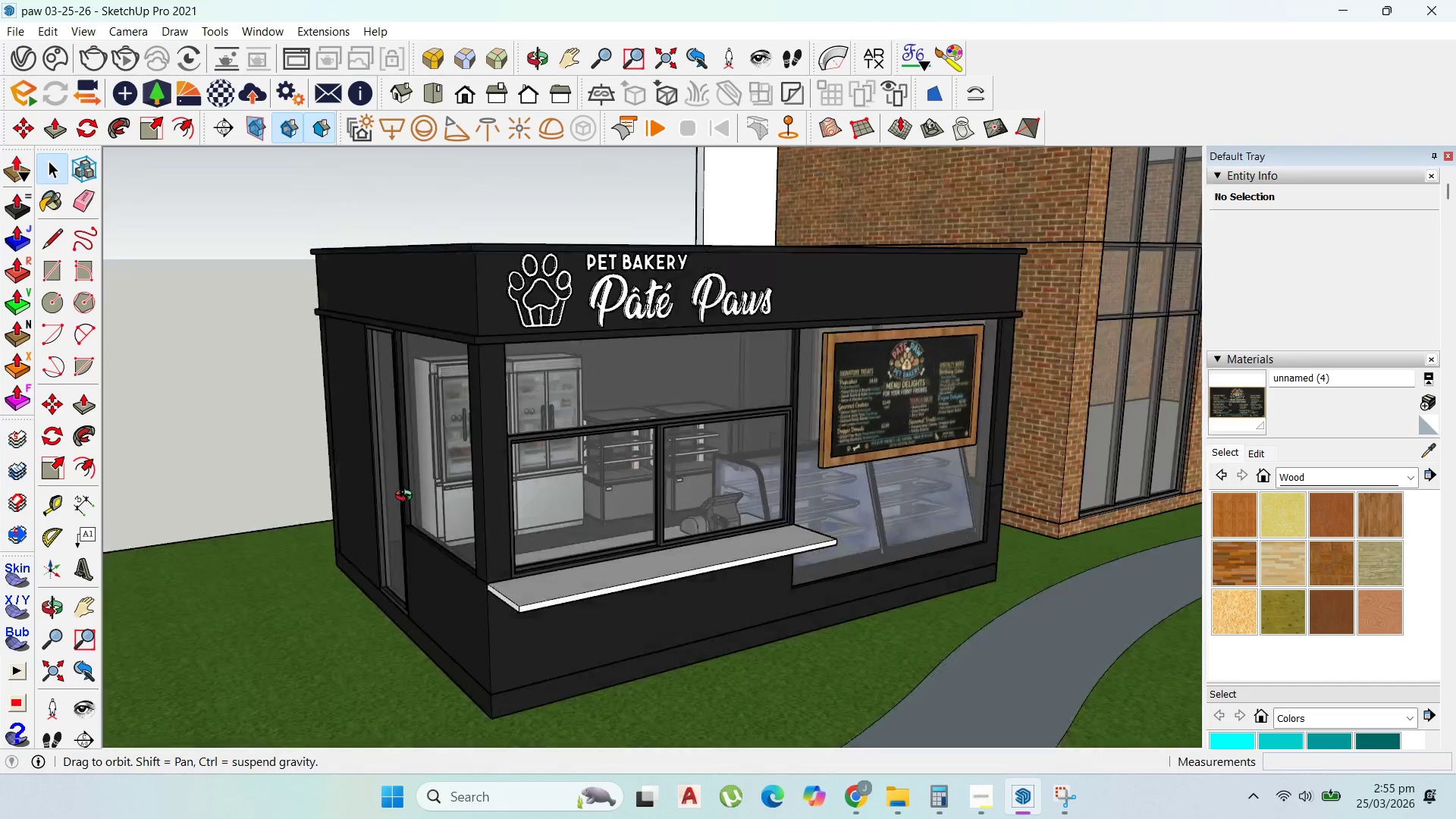 
scroll: coordinate [655, 440], scroll_direction: down, amount: 15.0
 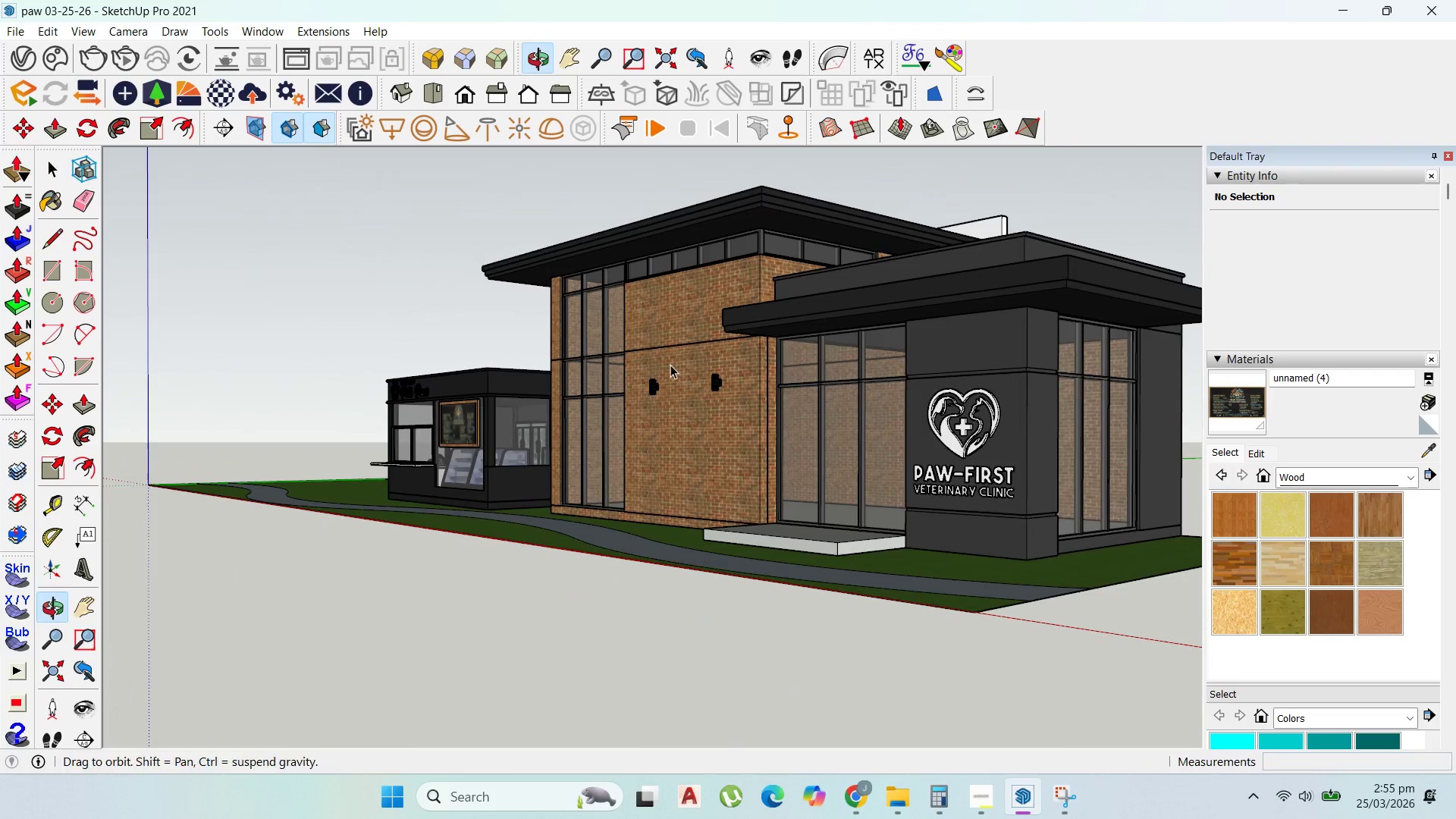 
scroll: coordinate [681, 350], scroll_direction: up, amount: 3.0
 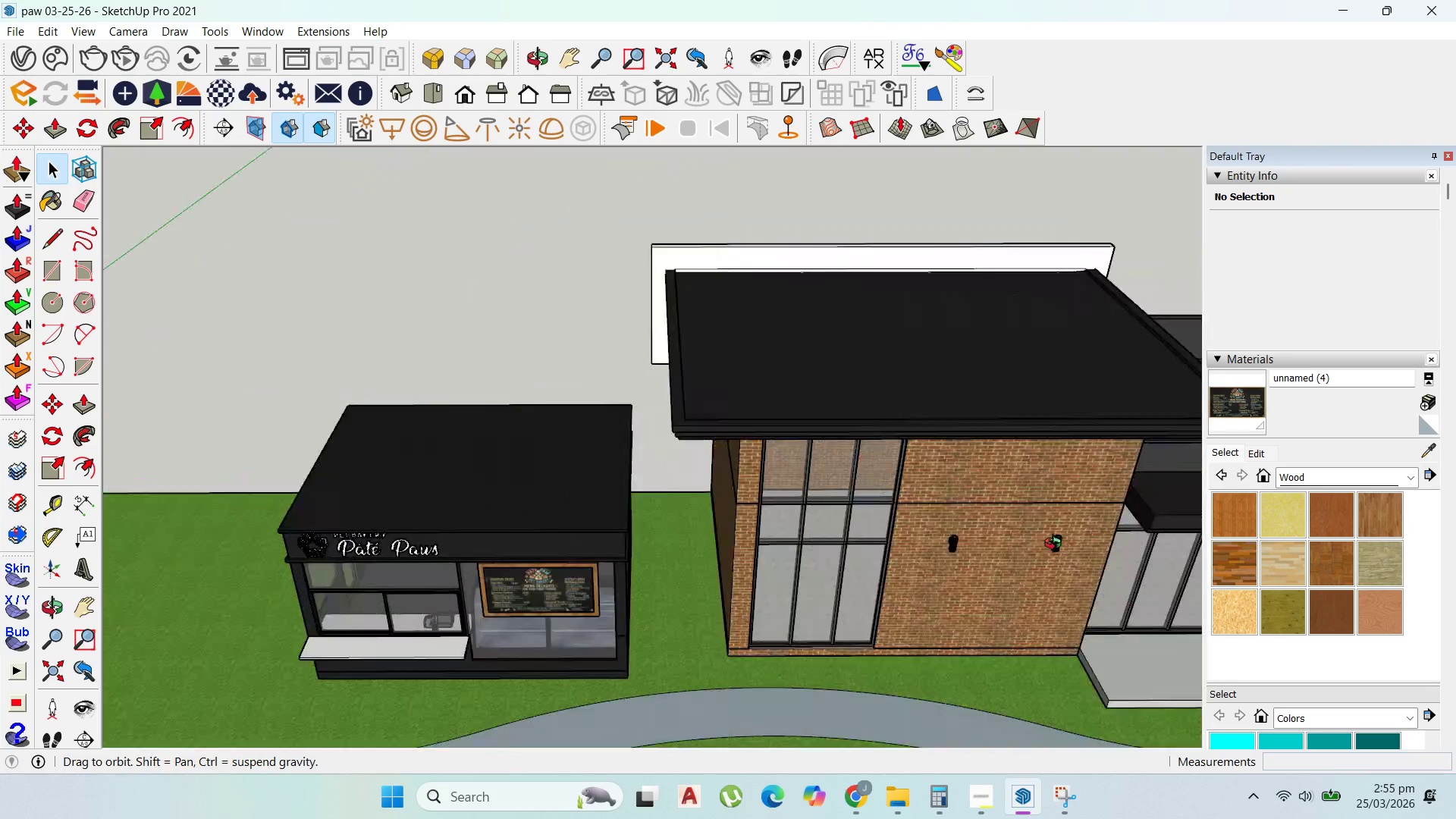 
scroll: coordinate [890, 496], scroll_direction: down, amount: 7.0
 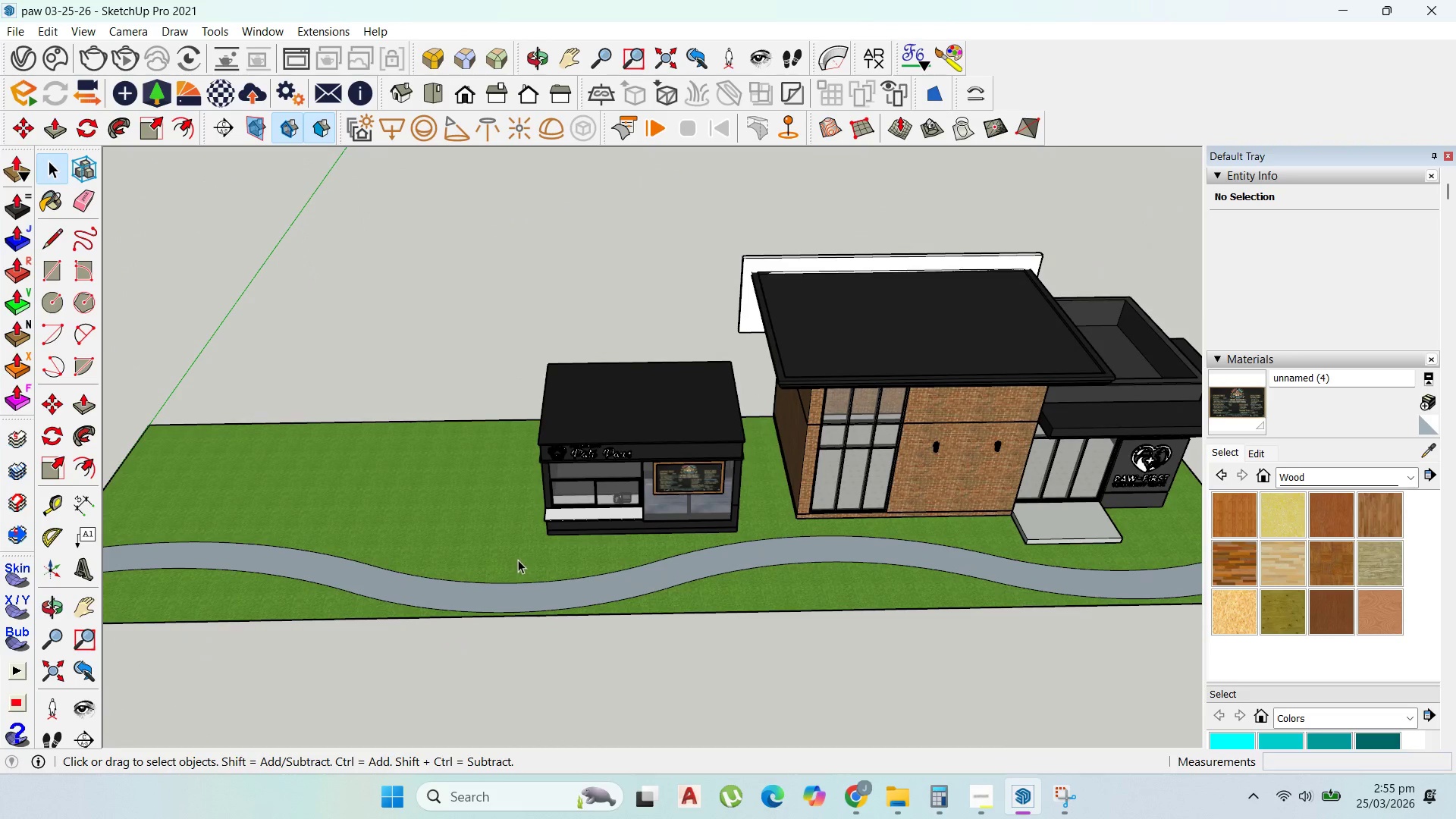 
hold_key(key=ControlLeft, duration=0.56)
 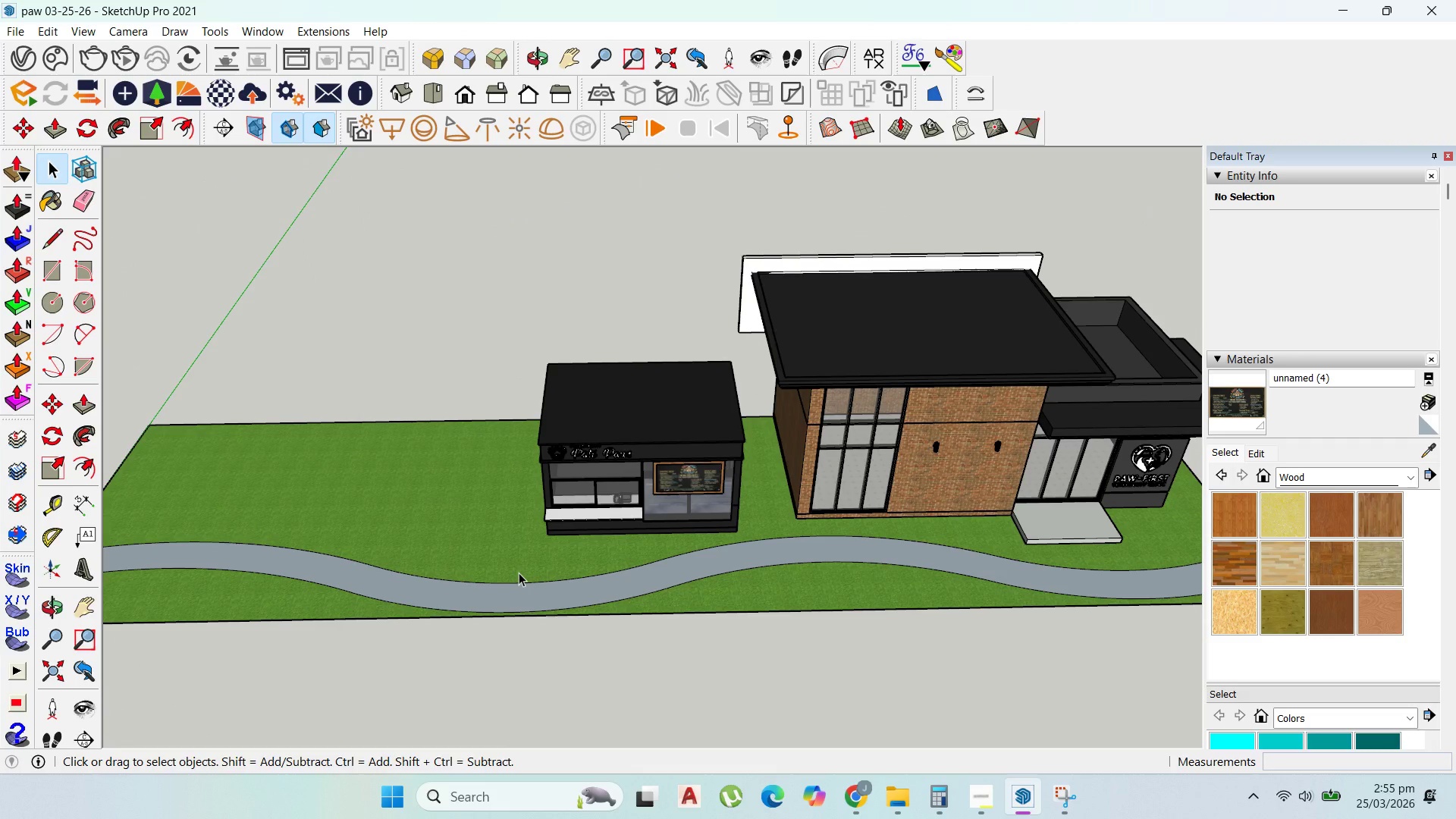 